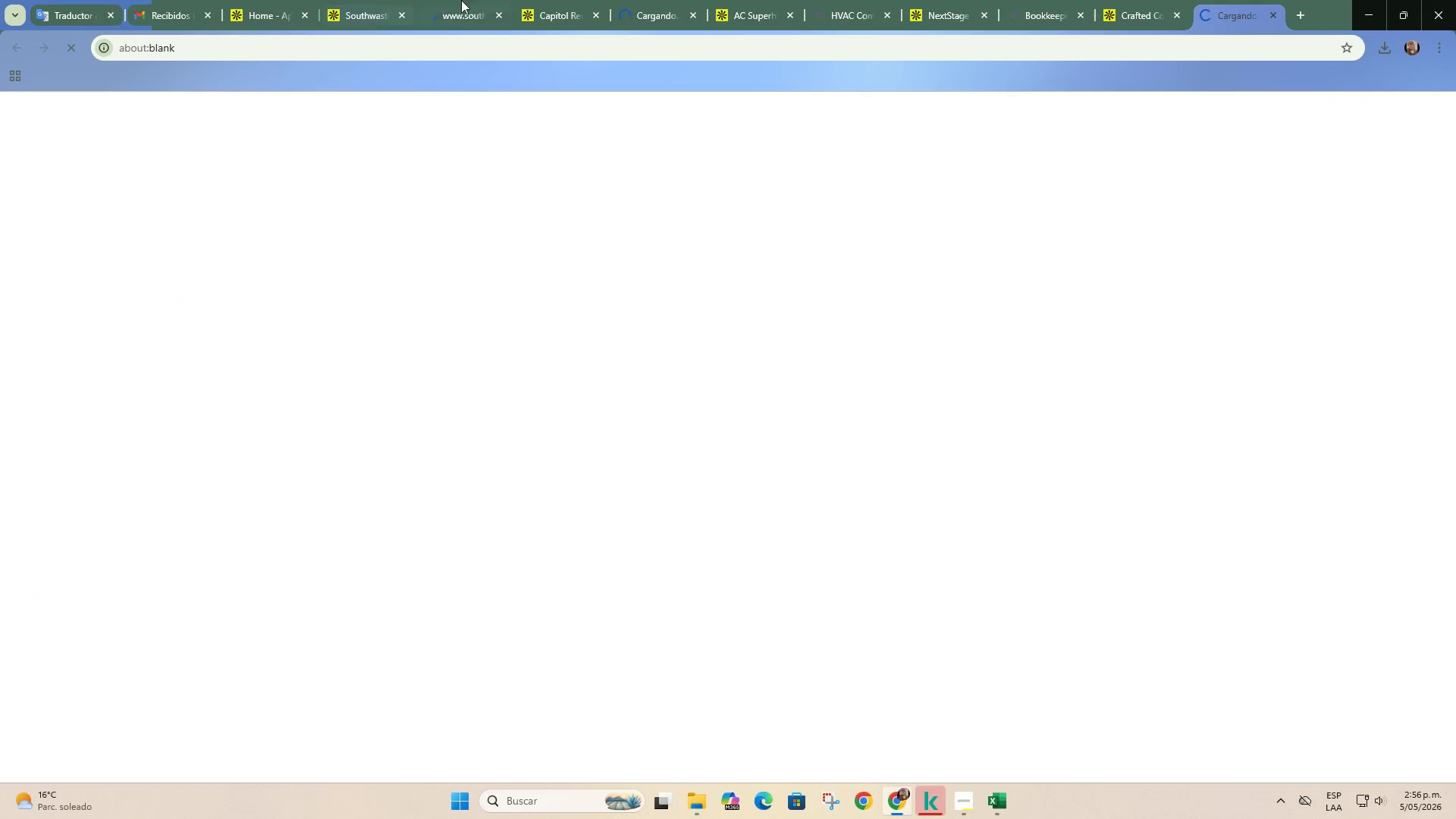 
double_click([340, 0])
 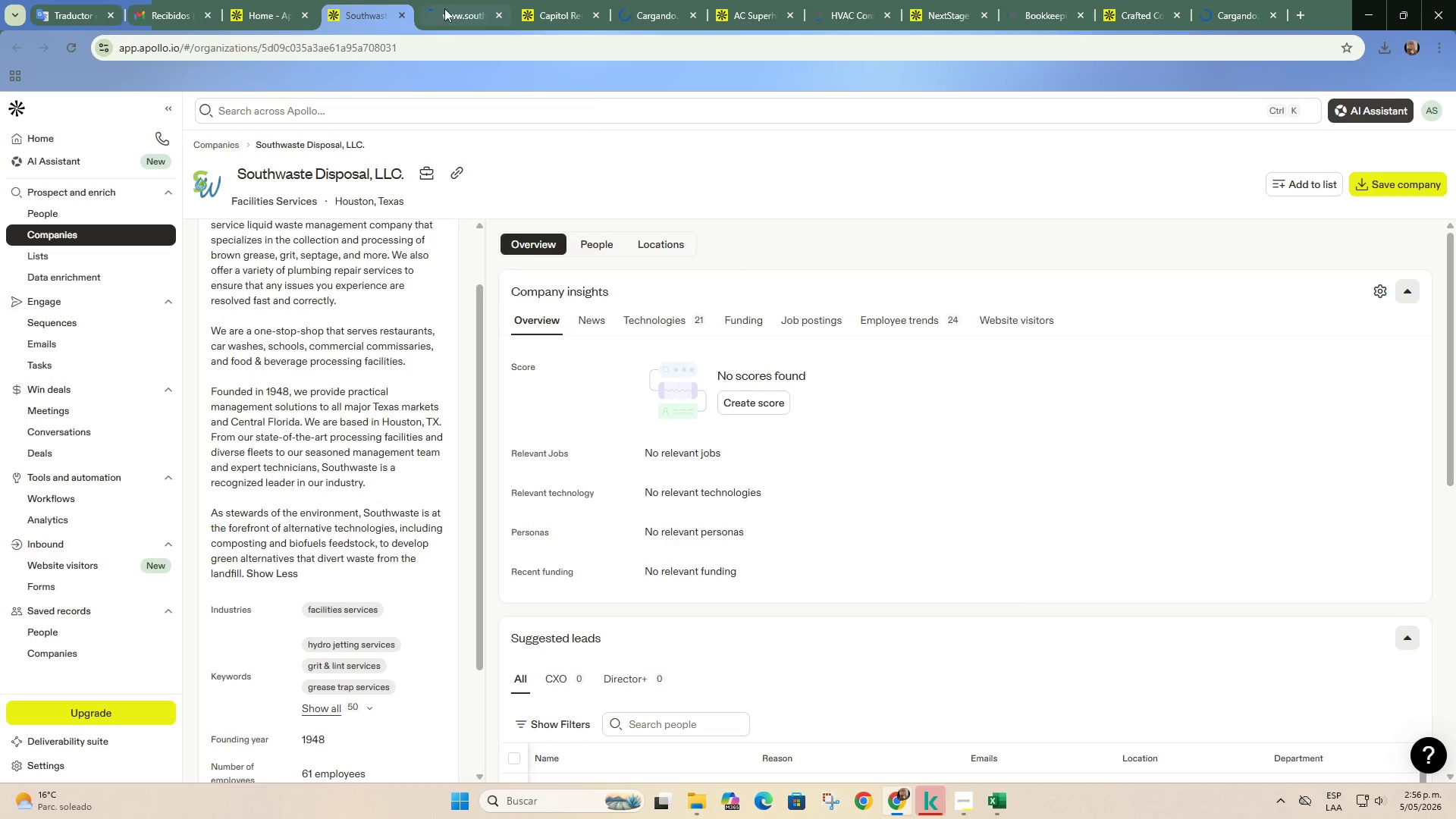 
left_click([273, 0])
 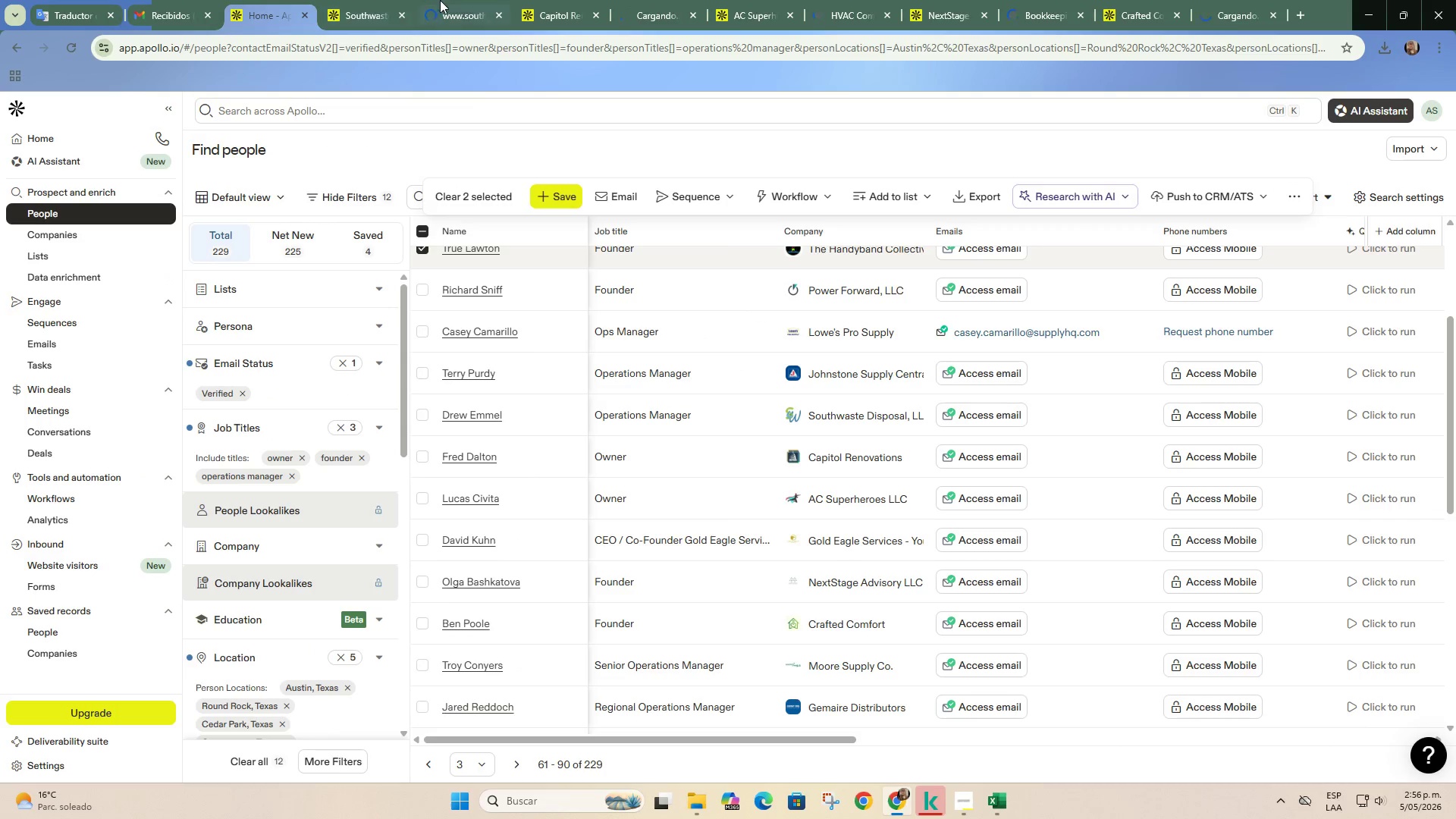 
left_click([449, 0])
 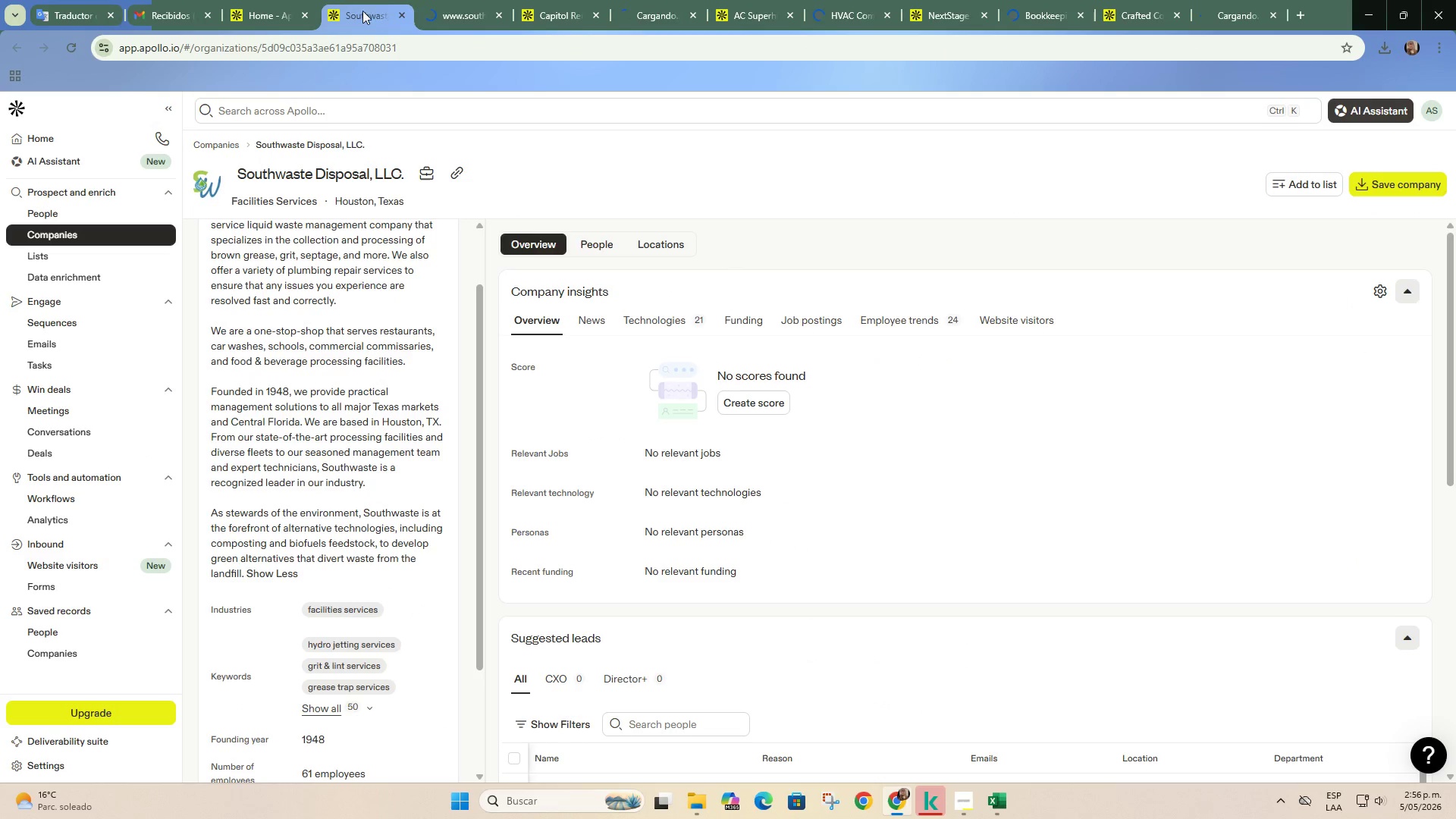 
double_click([447, 8])
 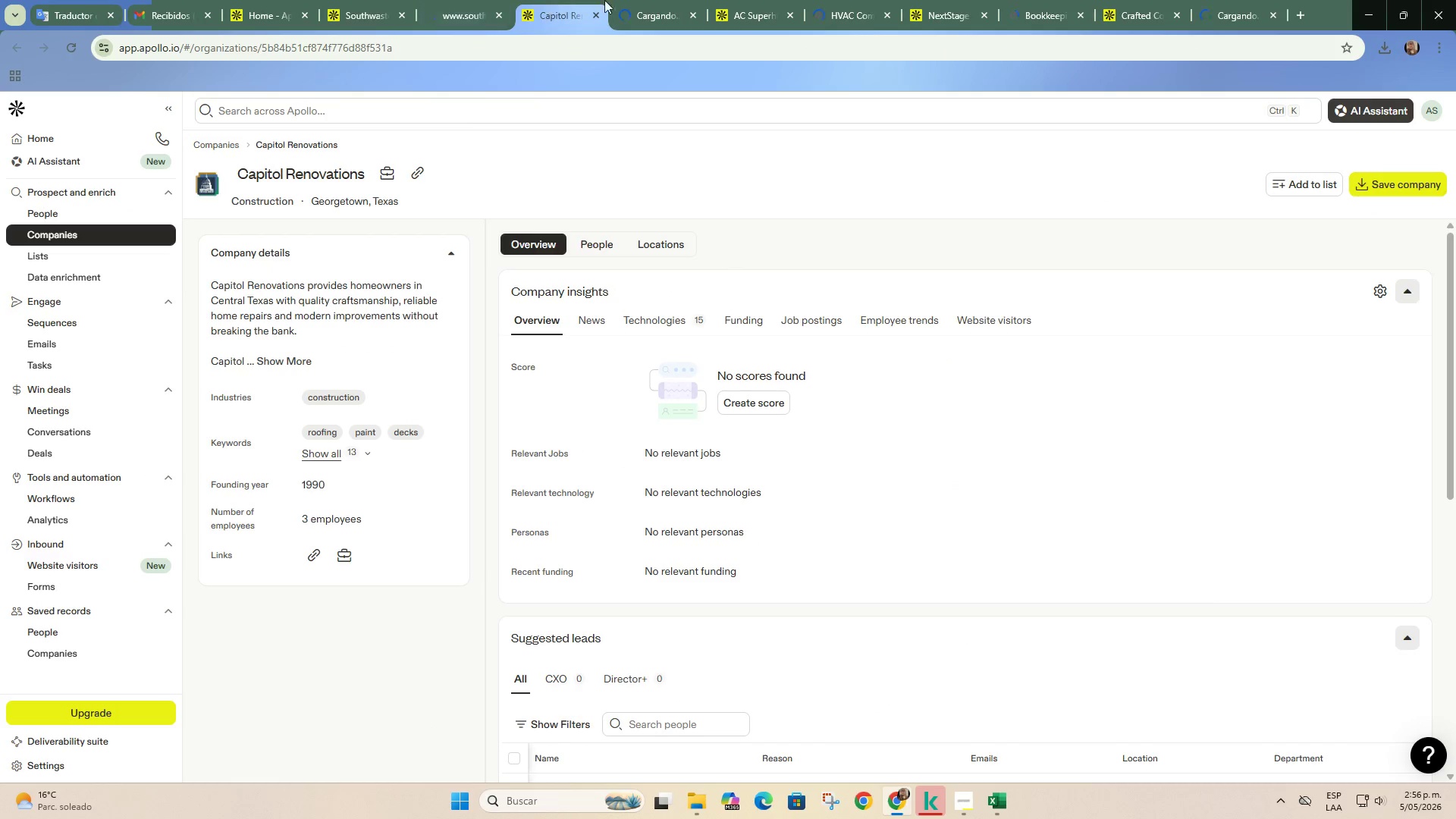 
triple_click([657, 0])
 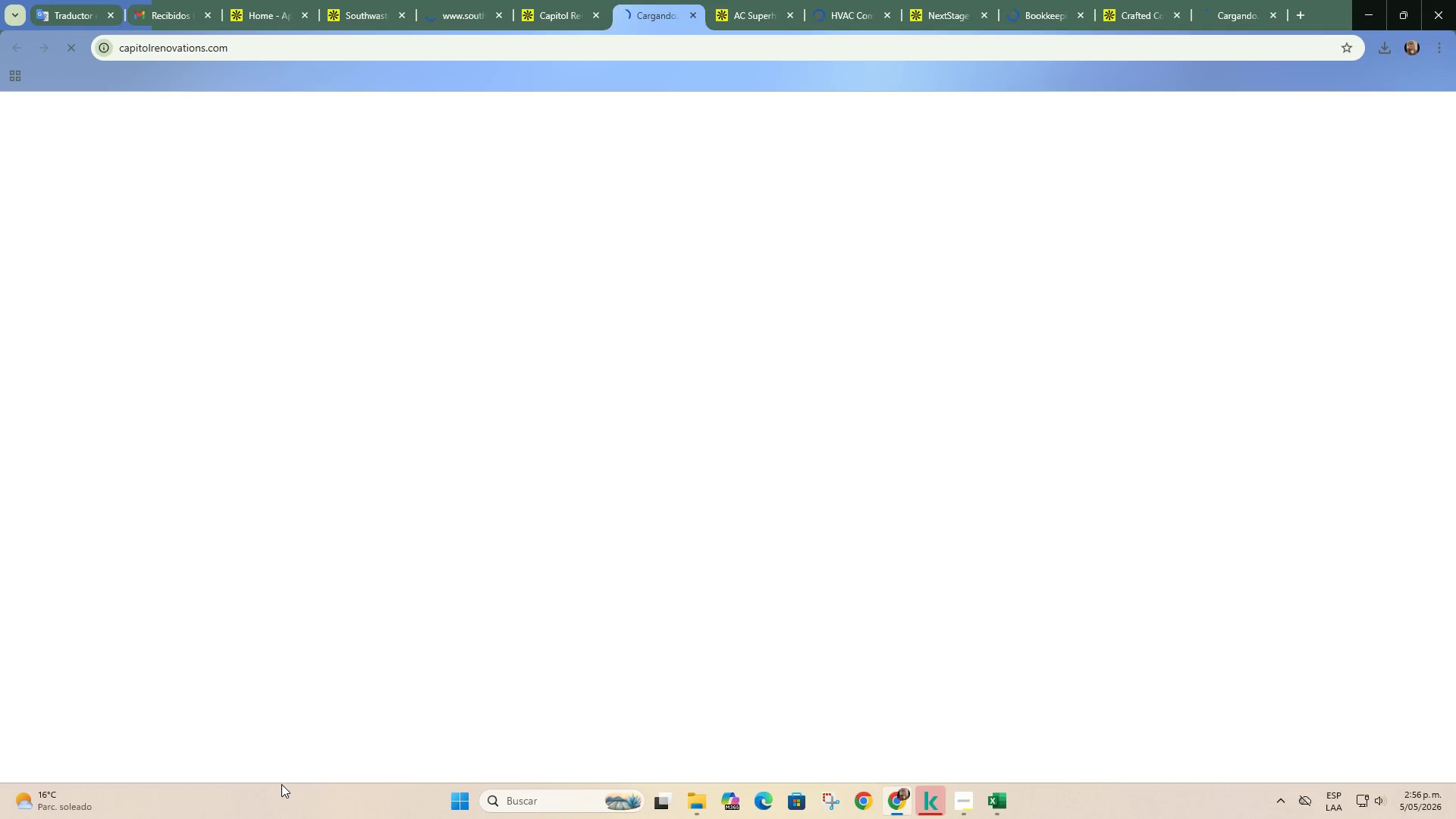 
wait(5.39)
 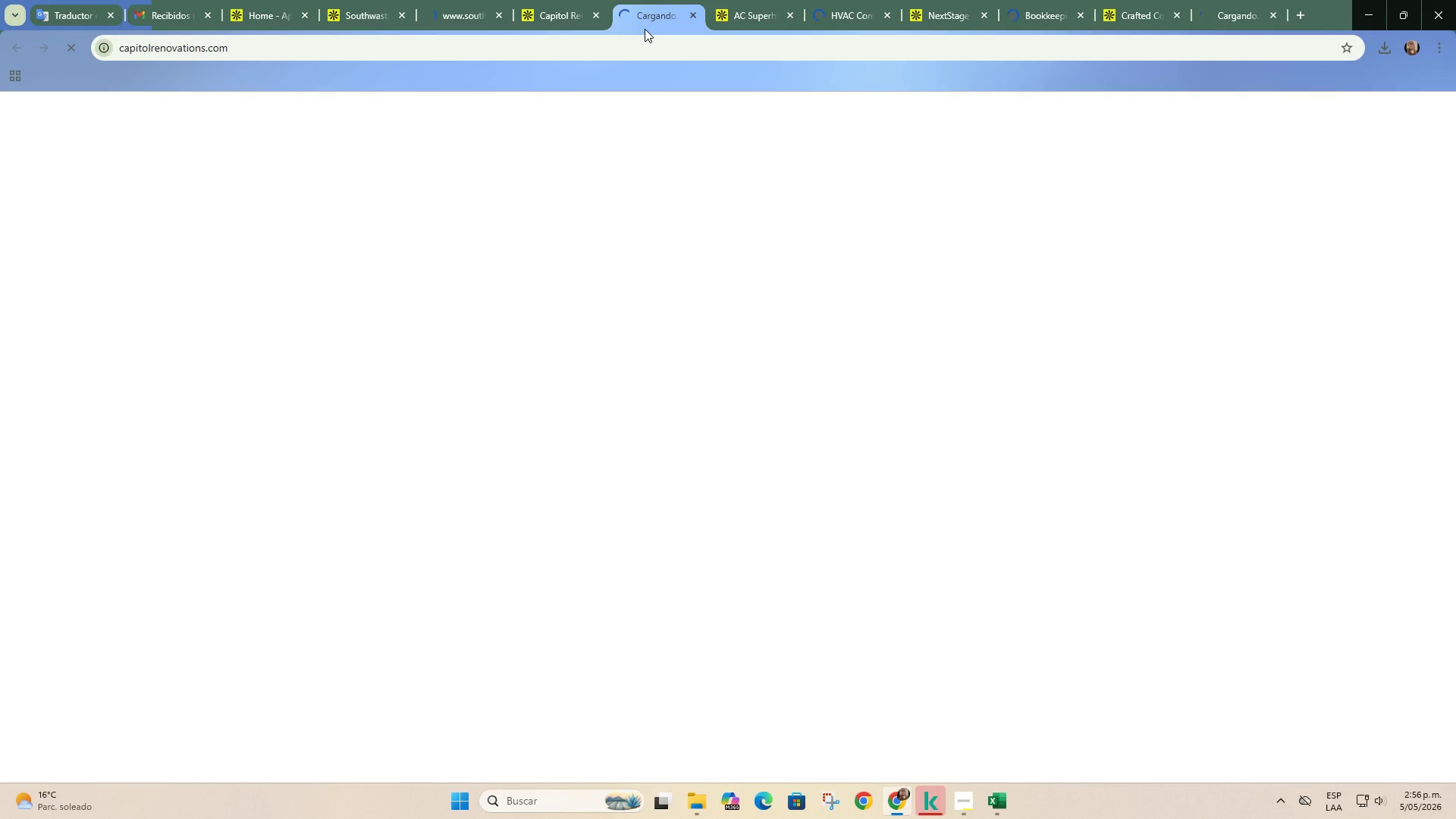 
left_click([537, 4])
 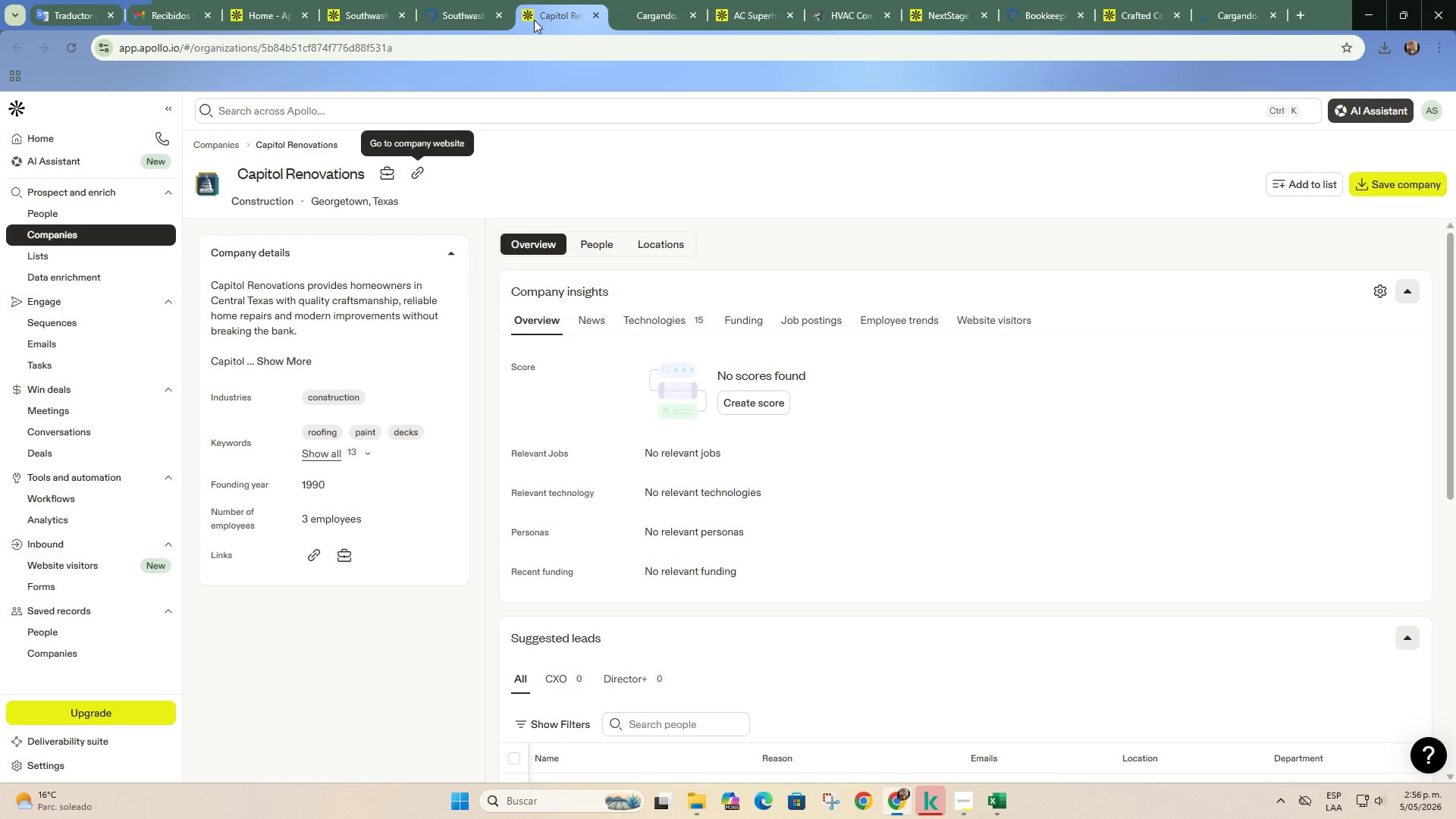 
left_click([644, 0])
 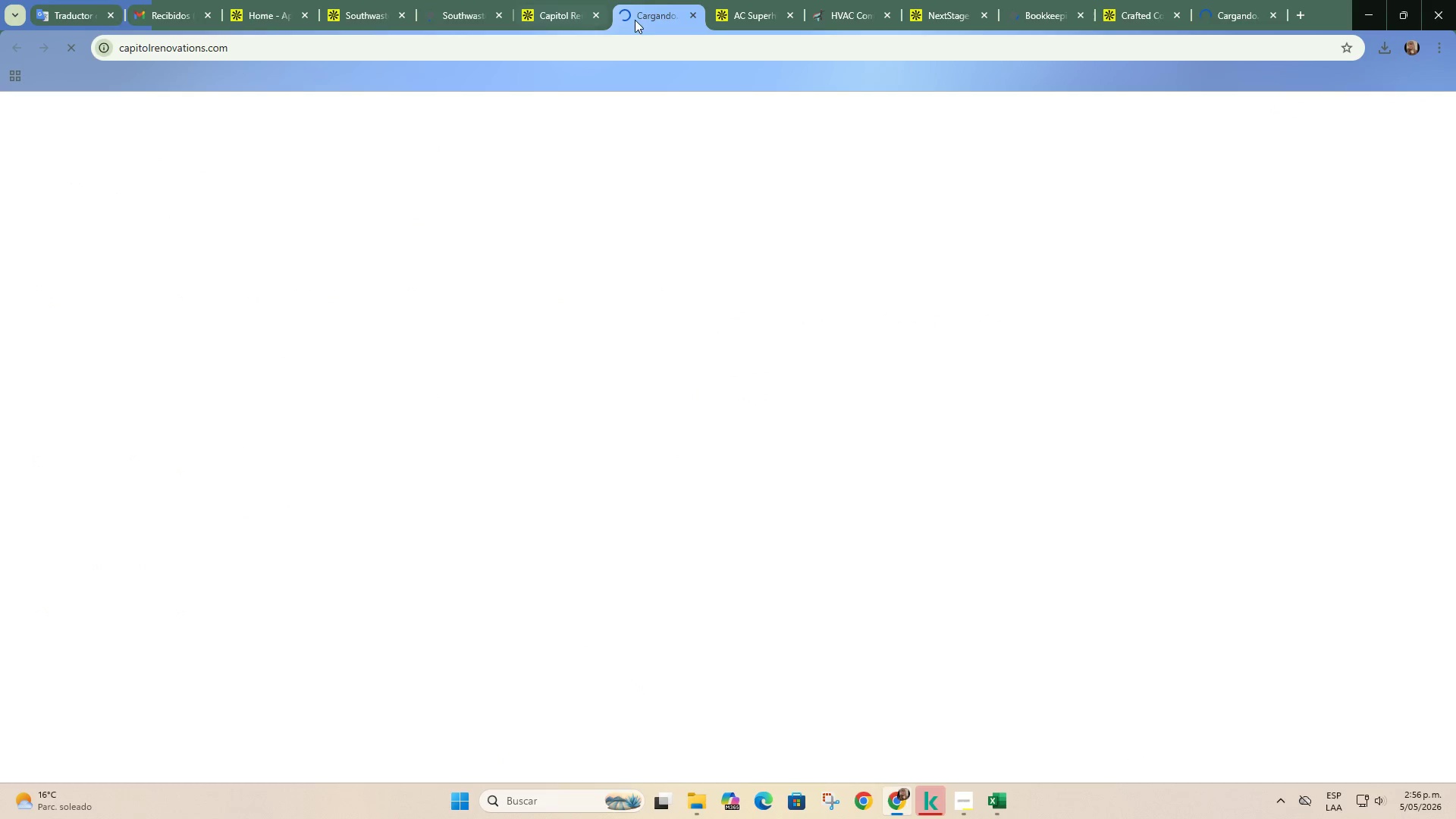 
left_click([833, 10])
 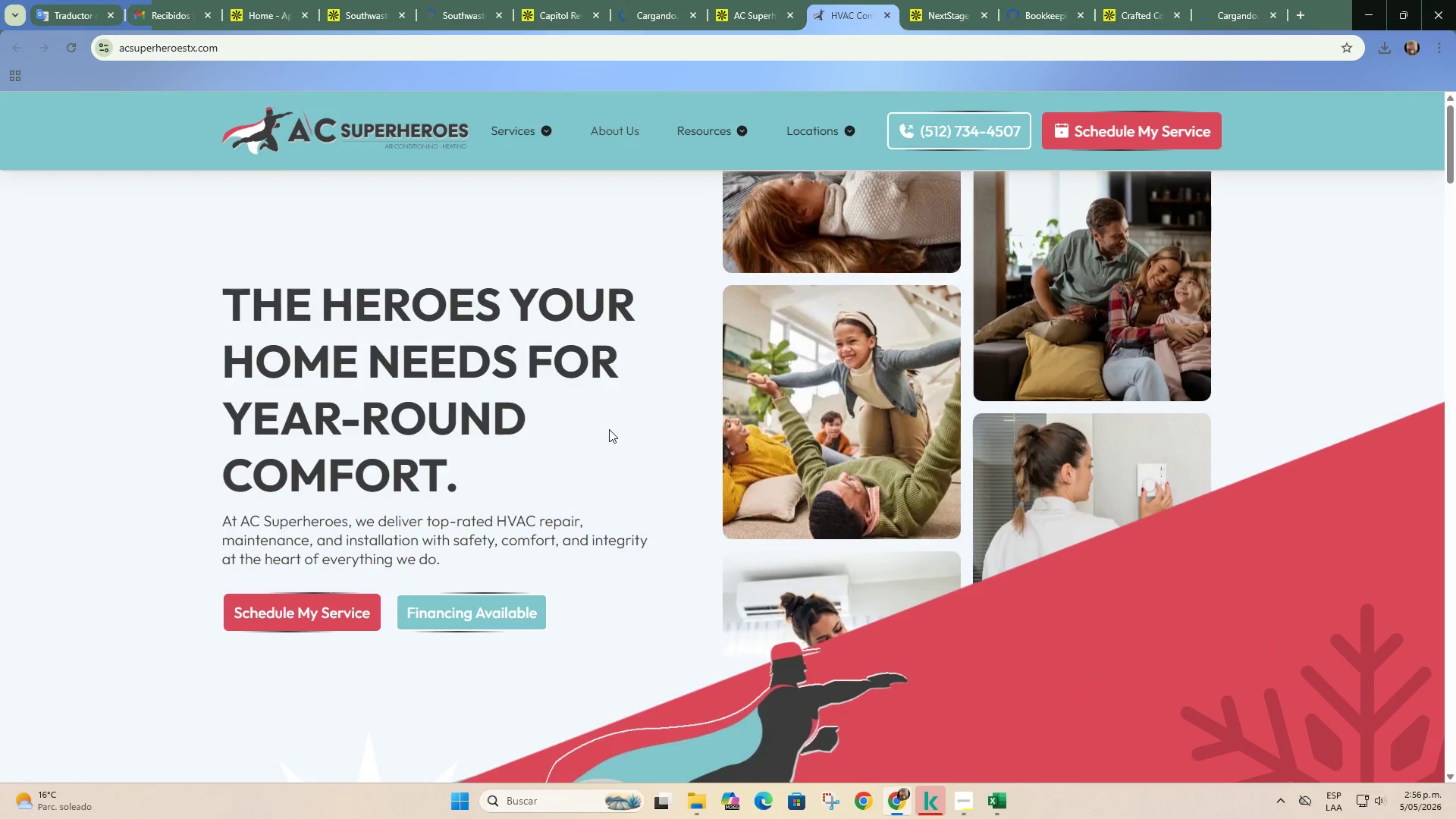 
left_click([544, 130])
 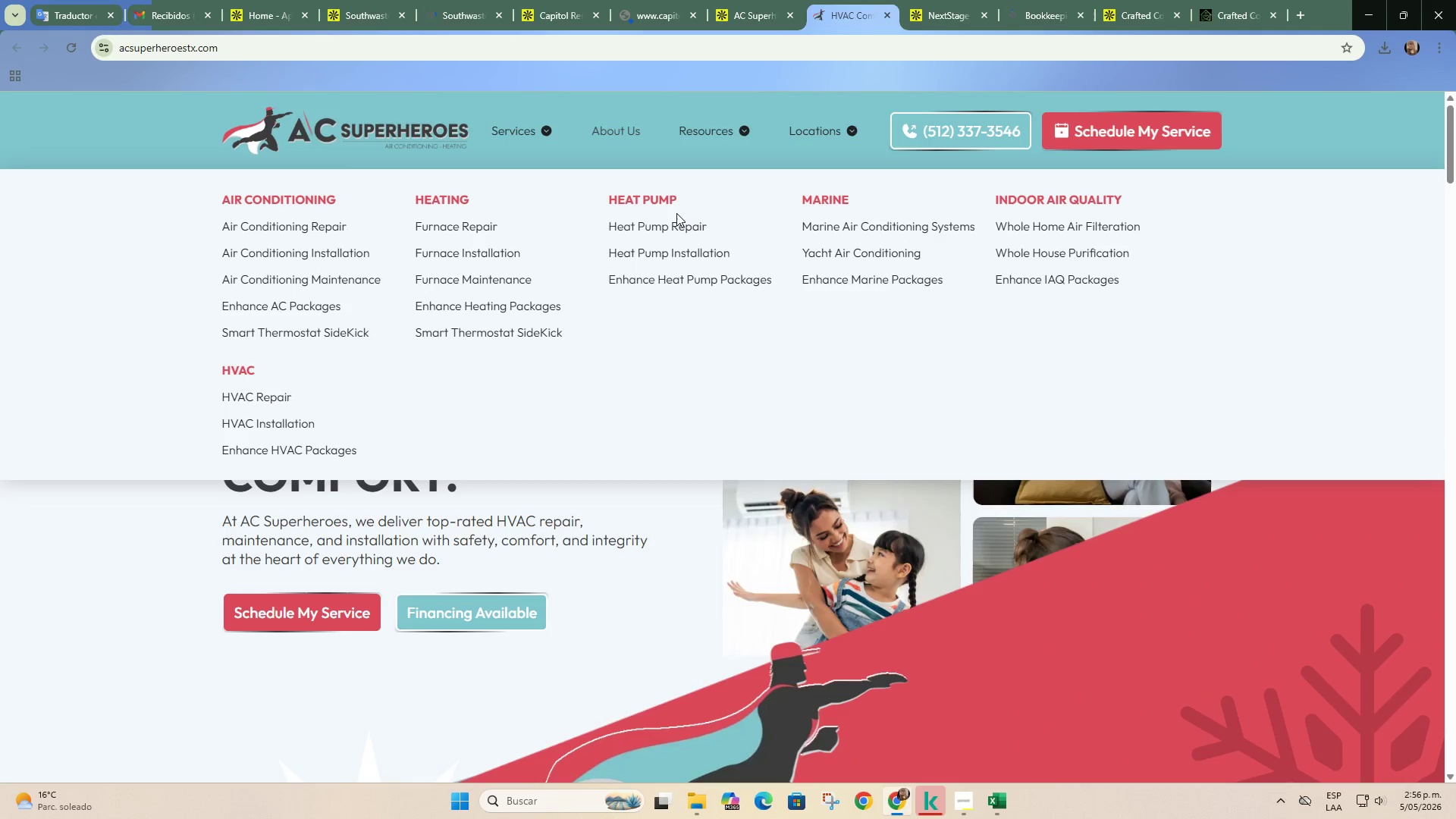 
wait(18.48)
 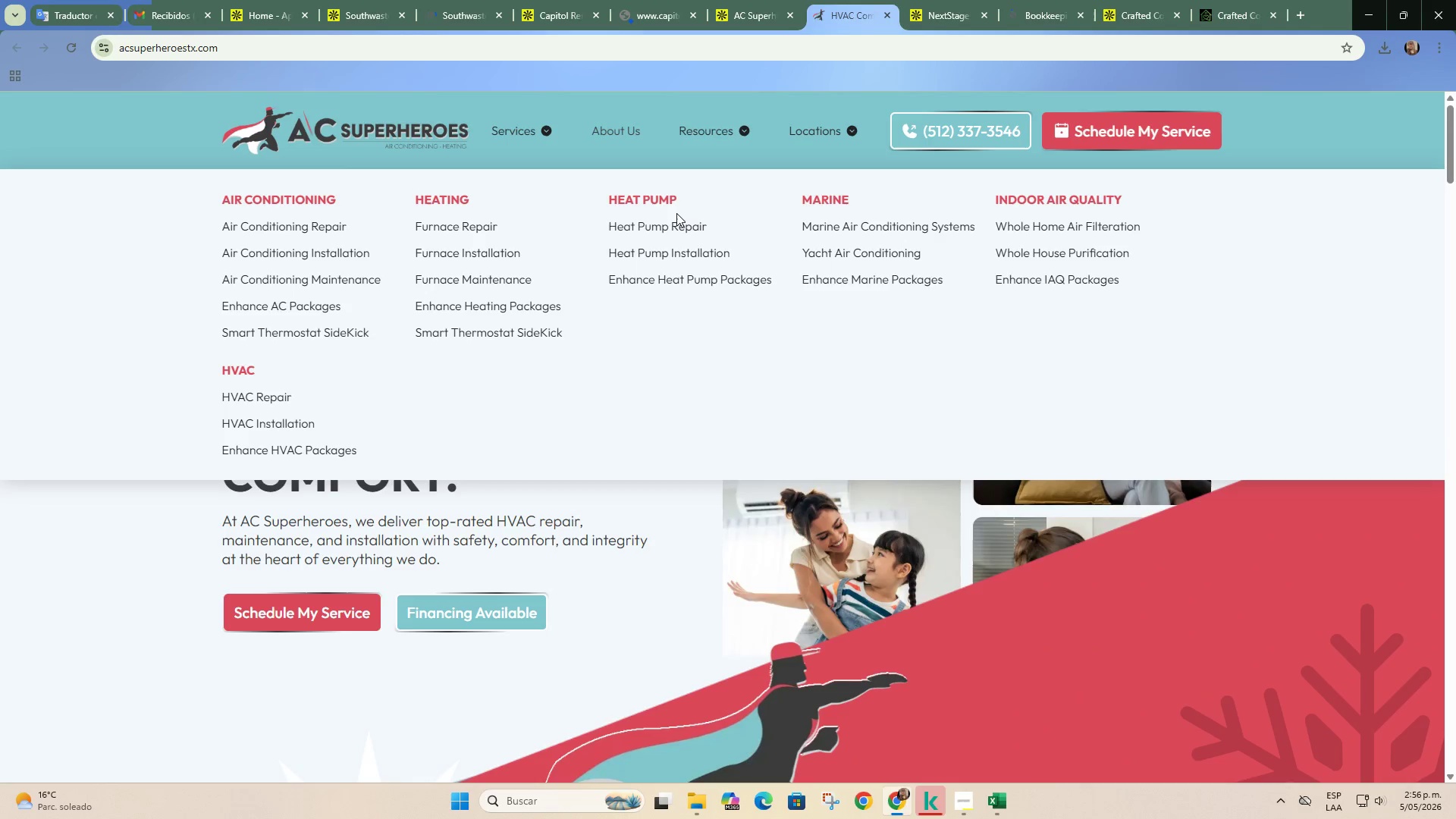 
left_click([747, 0])
 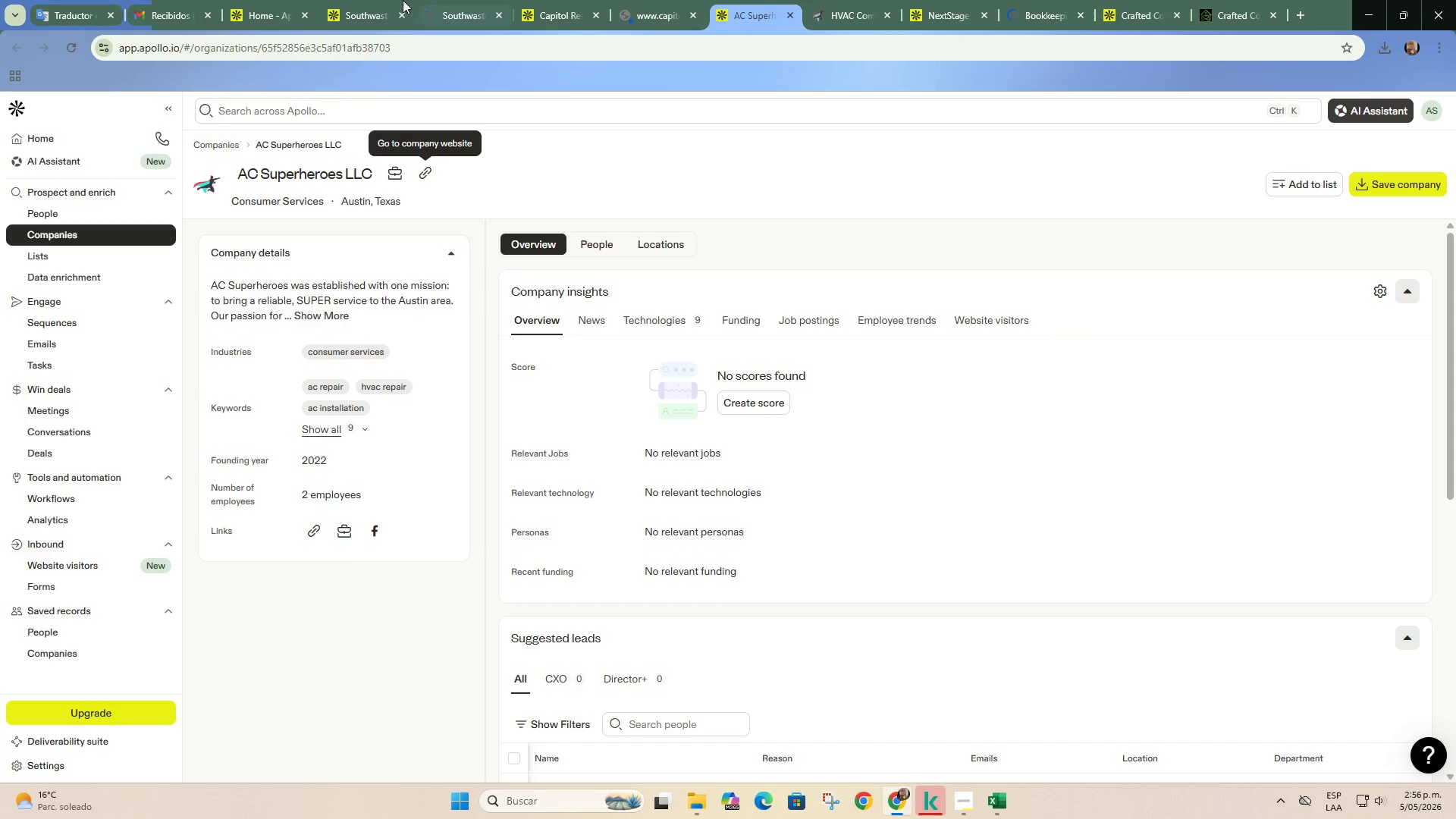 
left_click([369, 0])
 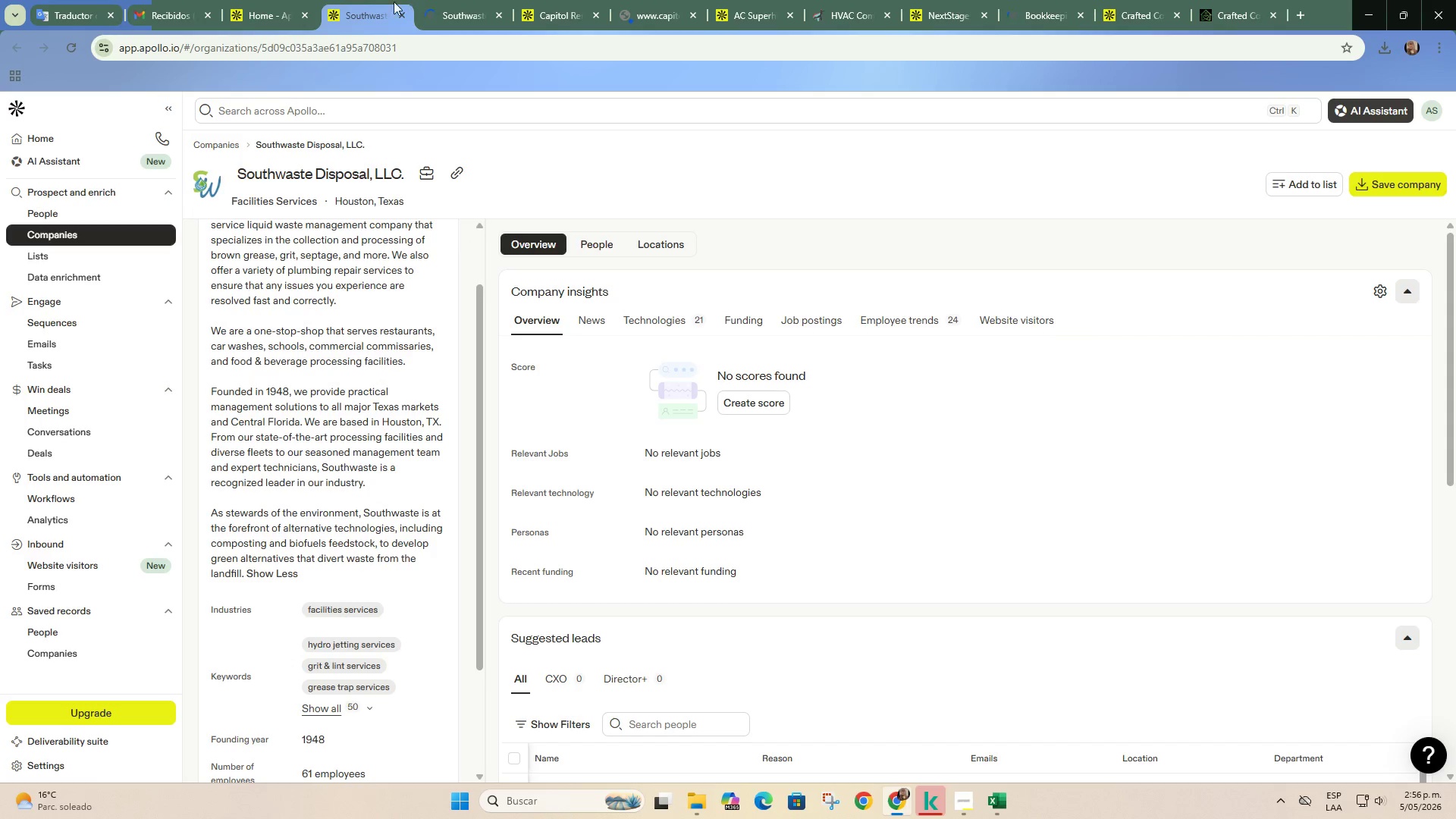 
left_click([302, 7])
 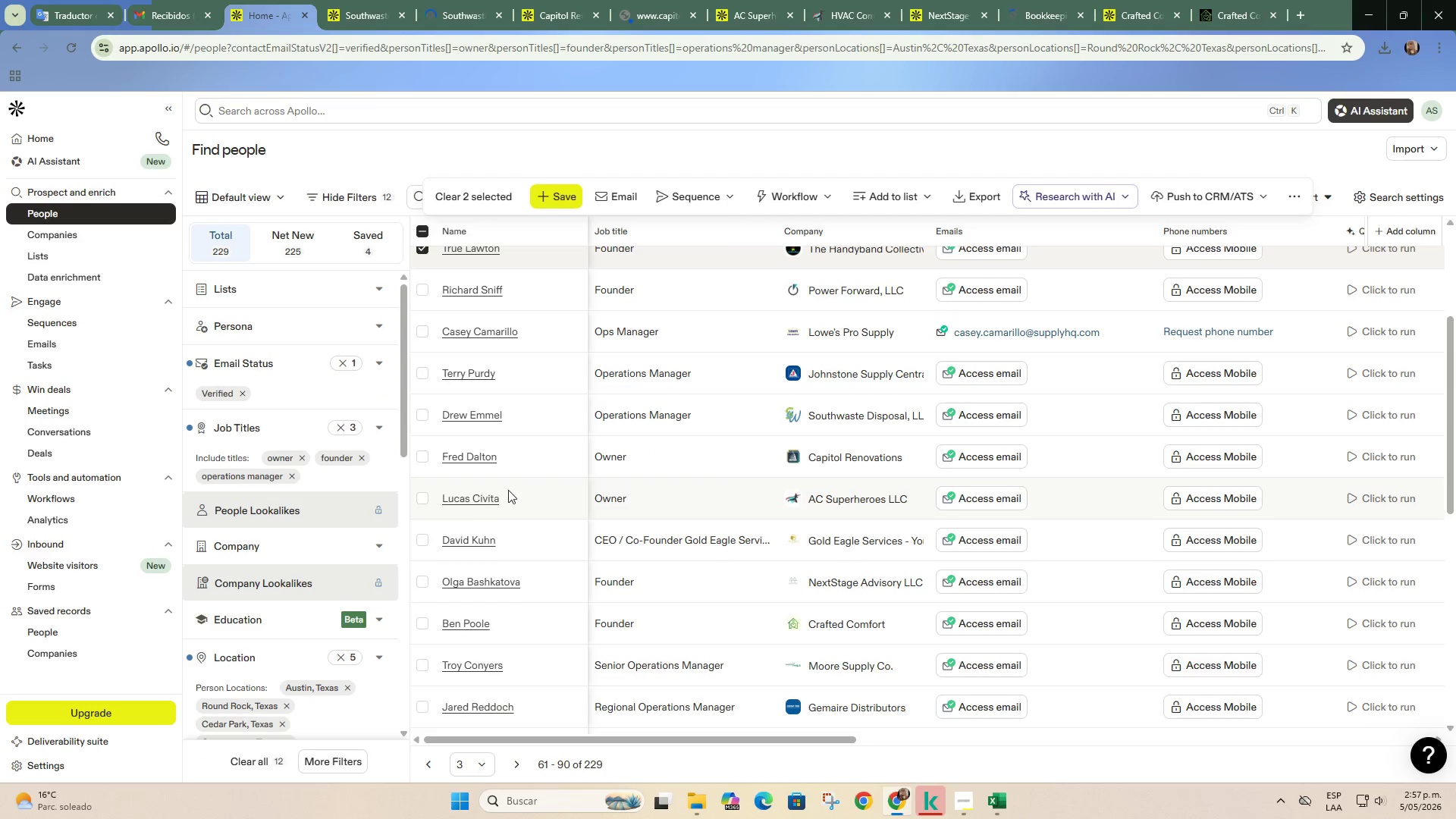 
left_click([422, 503])
 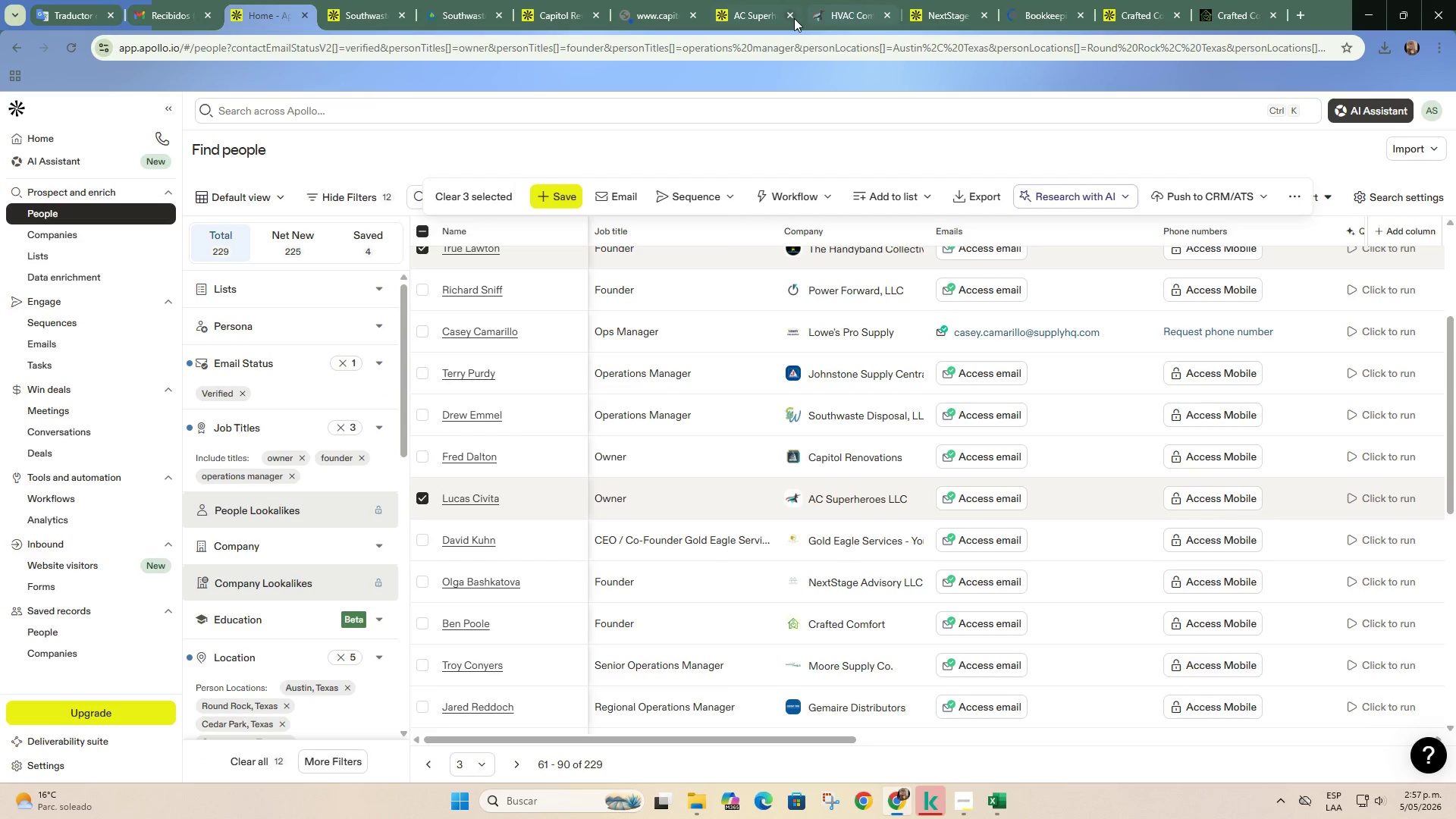 
double_click([787, 18])
 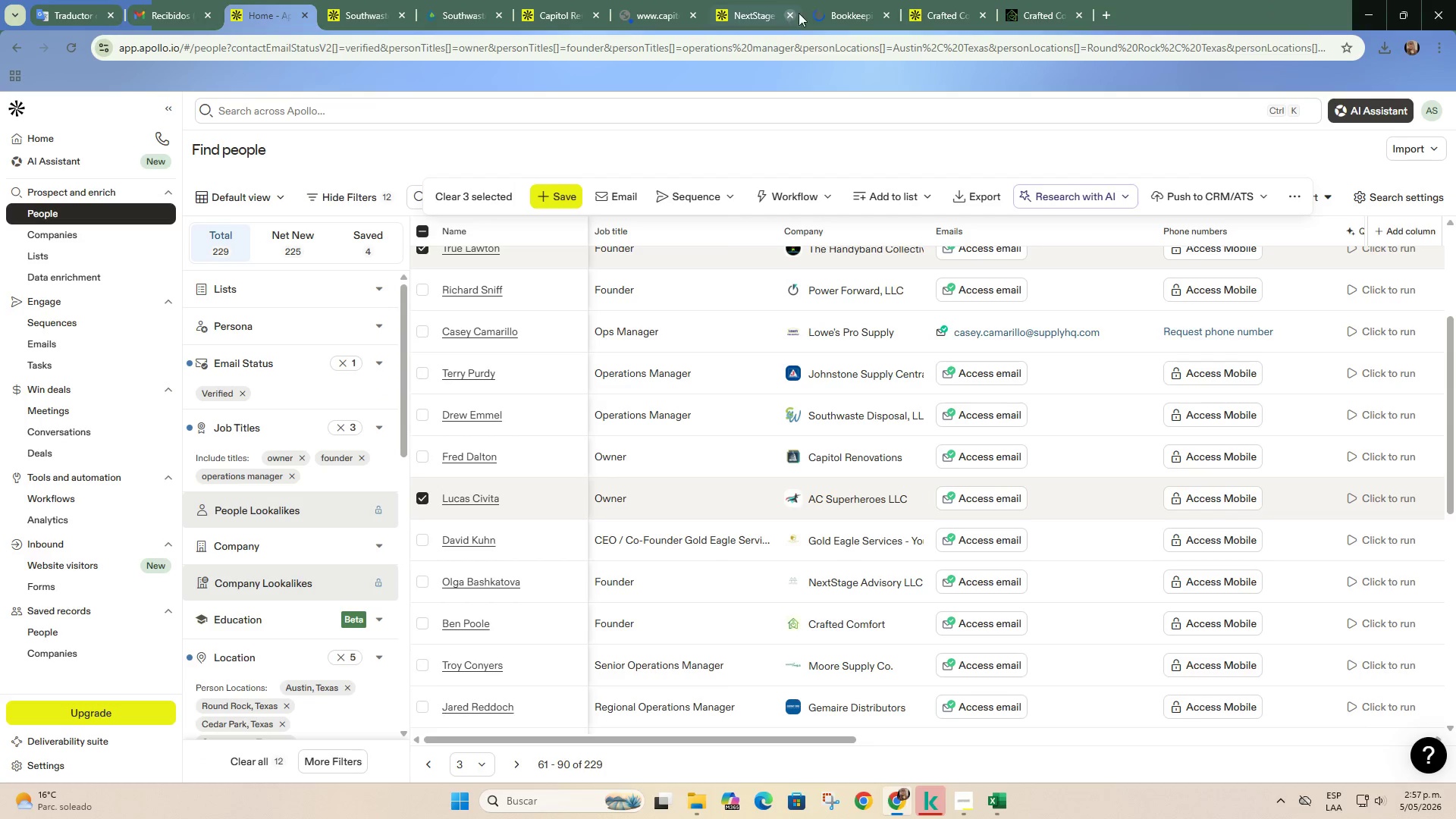 
left_click_drag(start_coordinate=[844, 0], to_coordinate=[844, 5])
 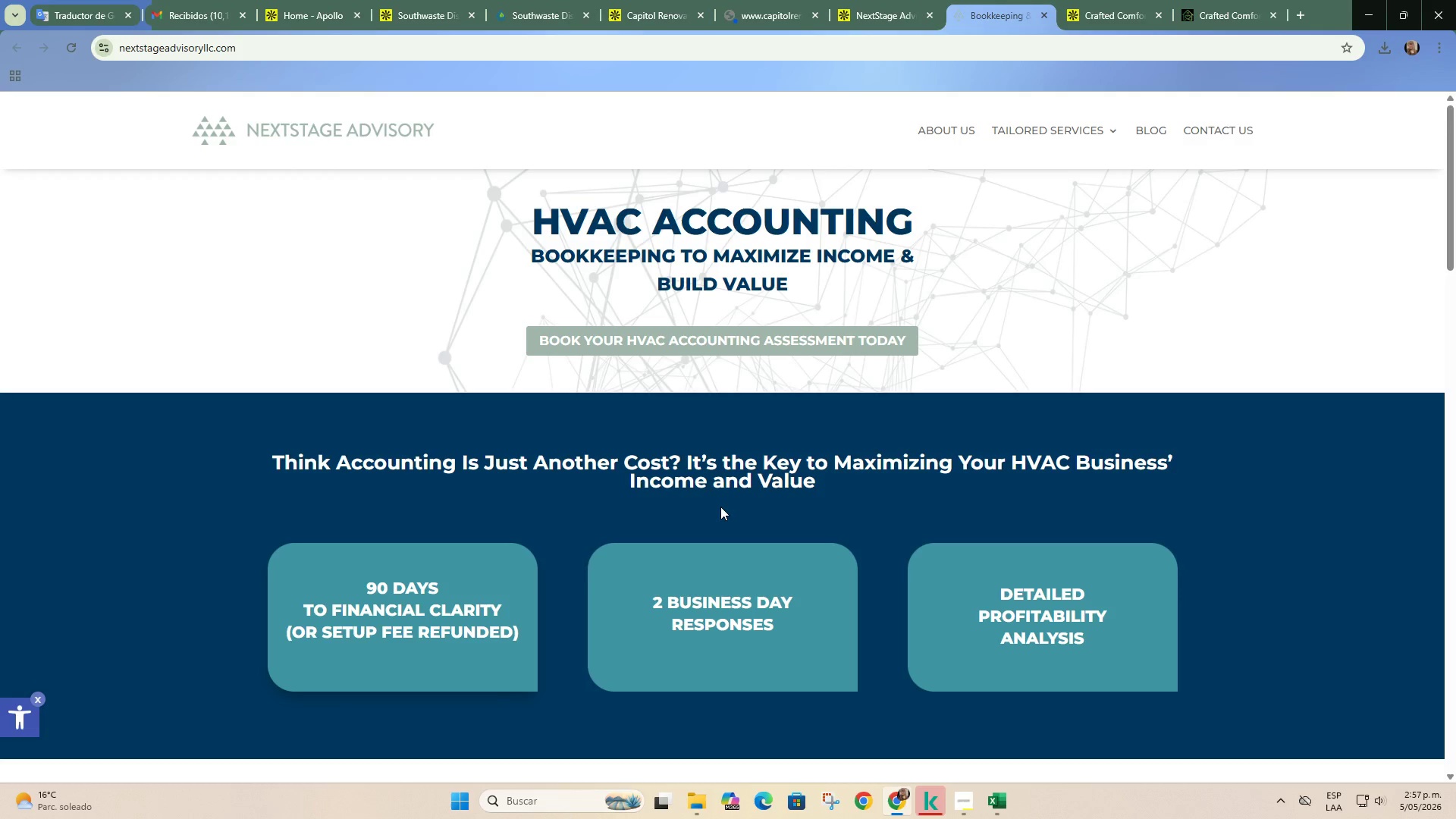 
scroll: coordinate [720, 497], scroll_direction: down, amount: 2.0
 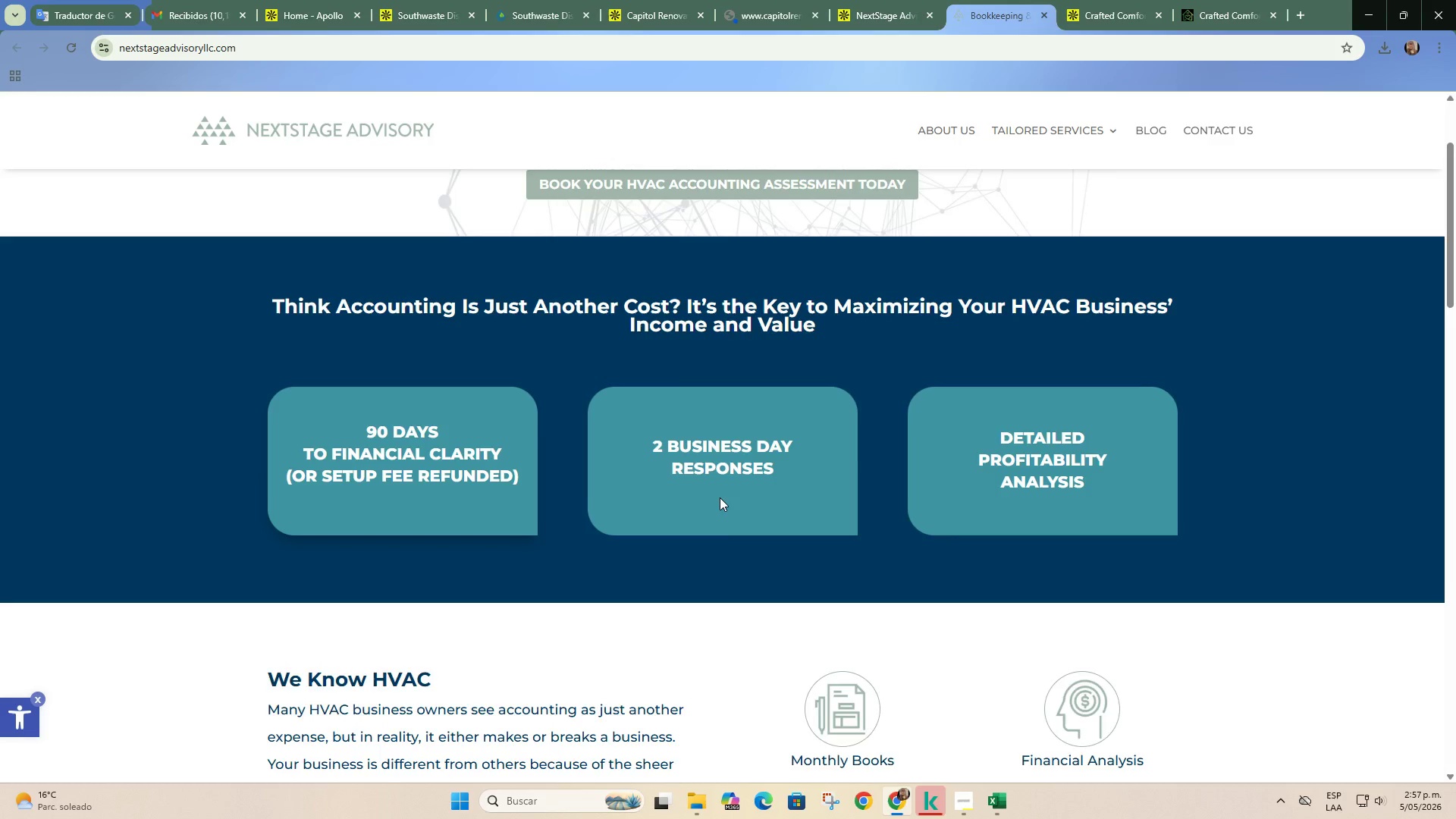 
scroll: coordinate [720, 497], scroll_direction: none, amount: 0.0
 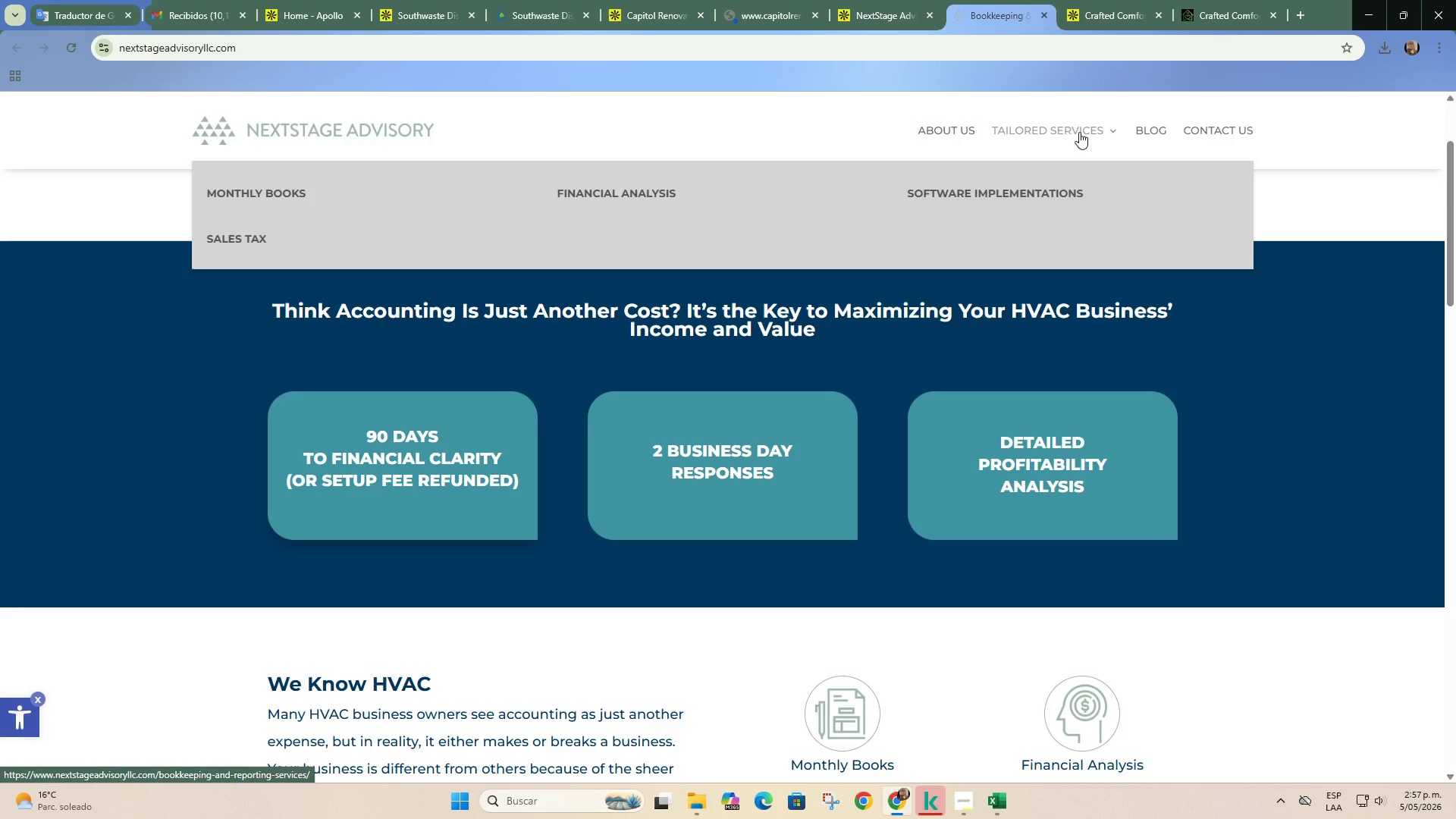 
left_click([1039, 8])
 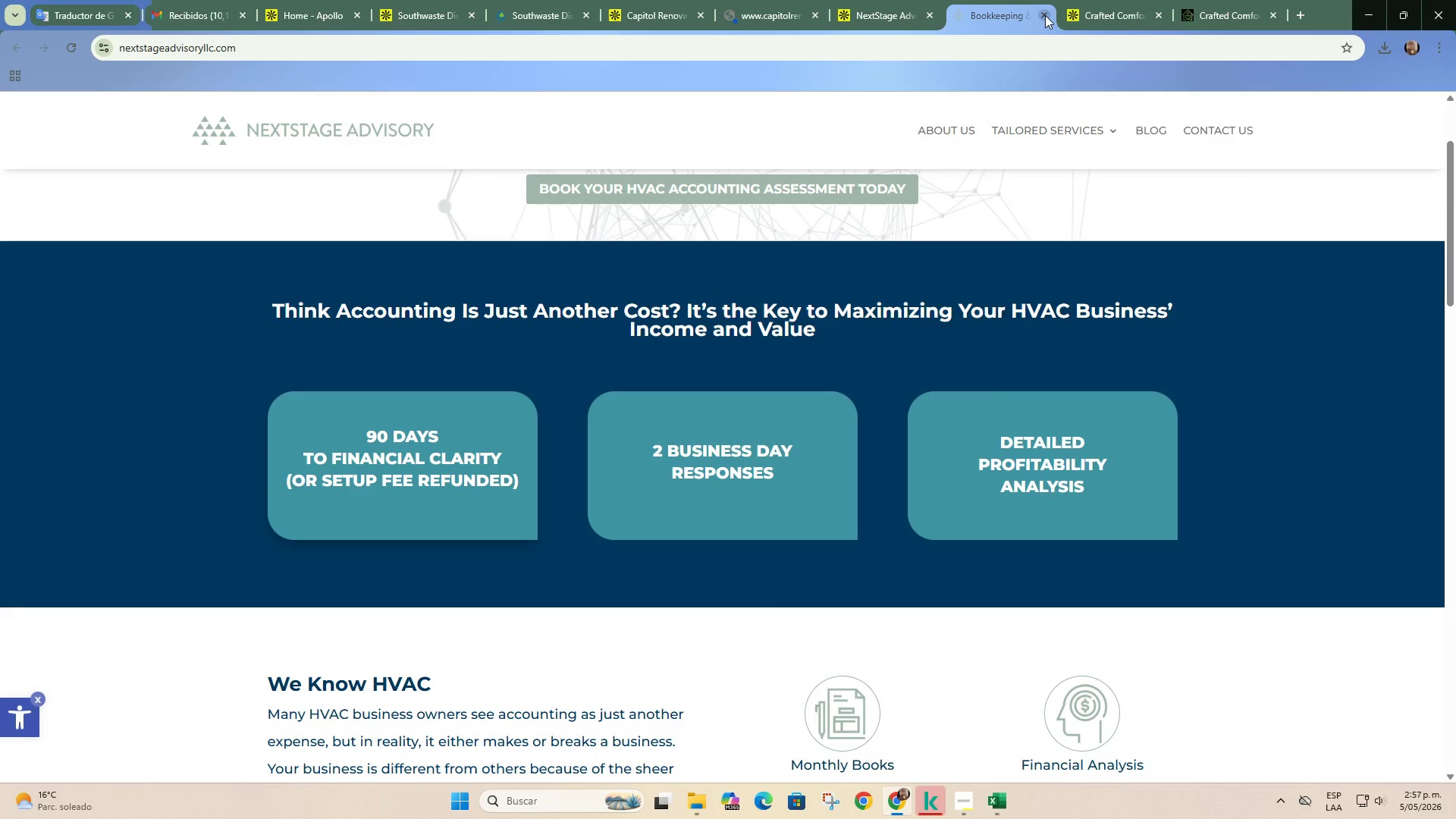 
left_click_drag(start_coordinate=[1045, 16], to_coordinate=[1045, 21])
 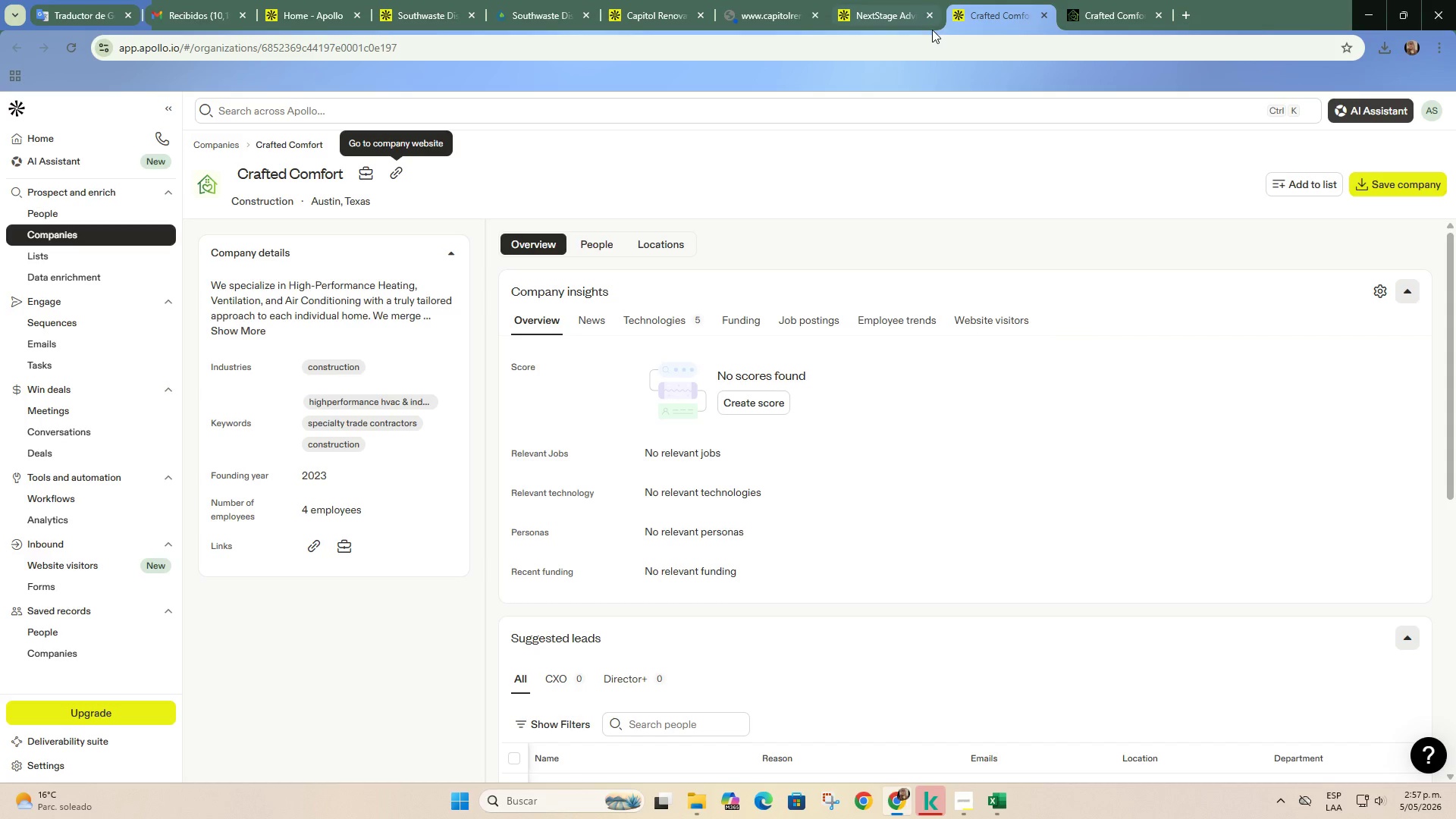 
left_click([927, 16])
 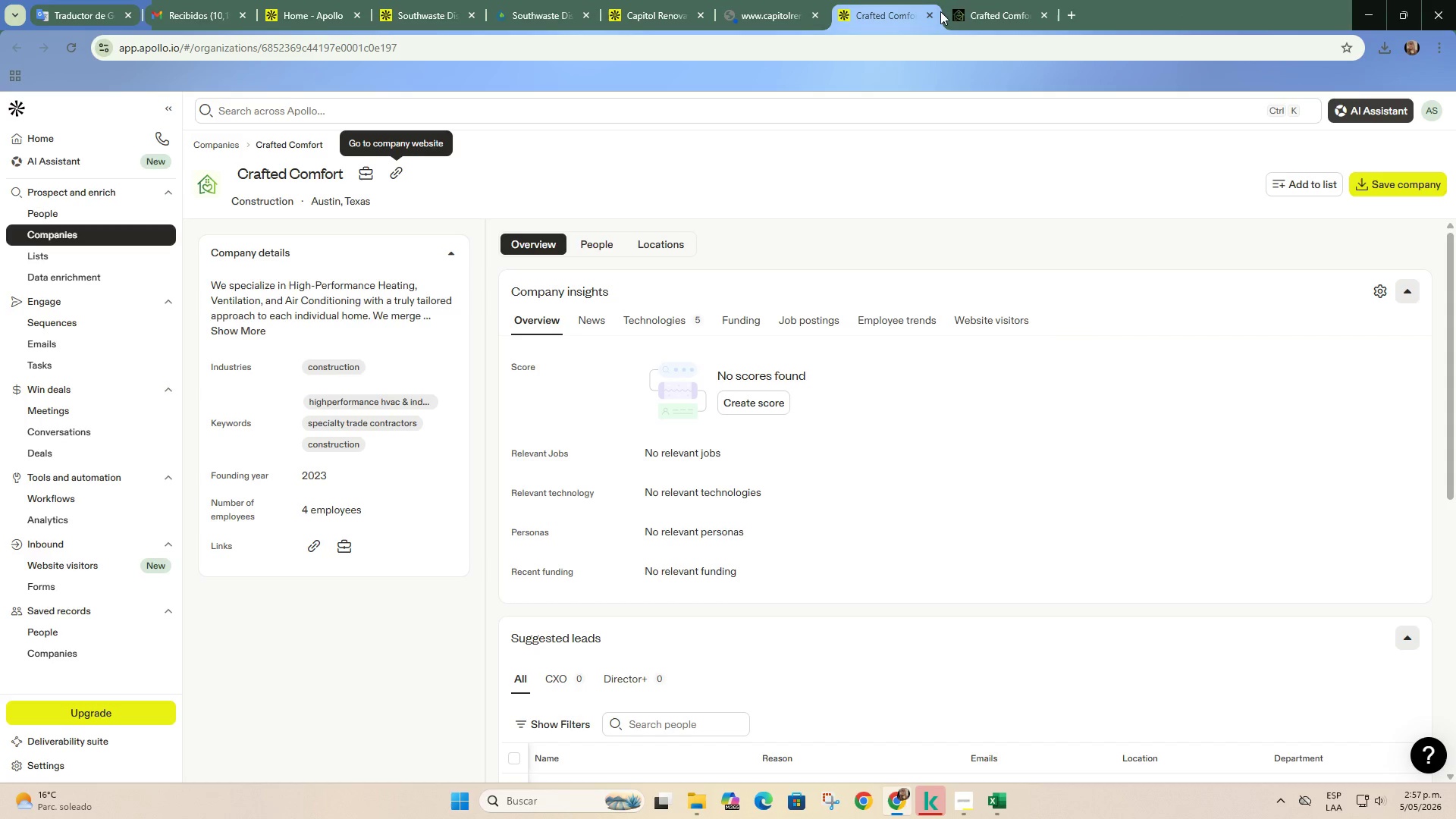 
left_click([959, 3])
 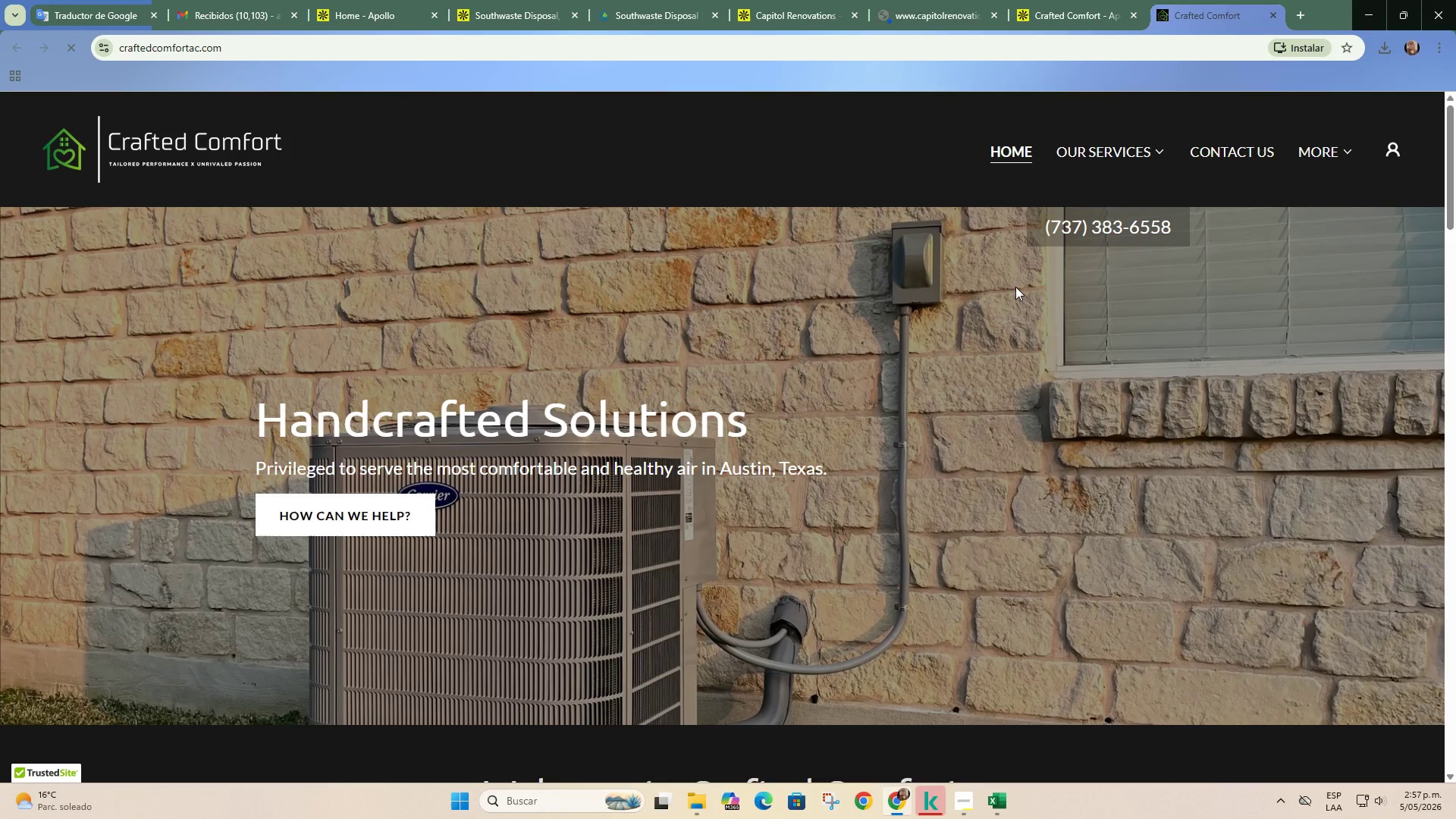 
left_click([1156, 146])
 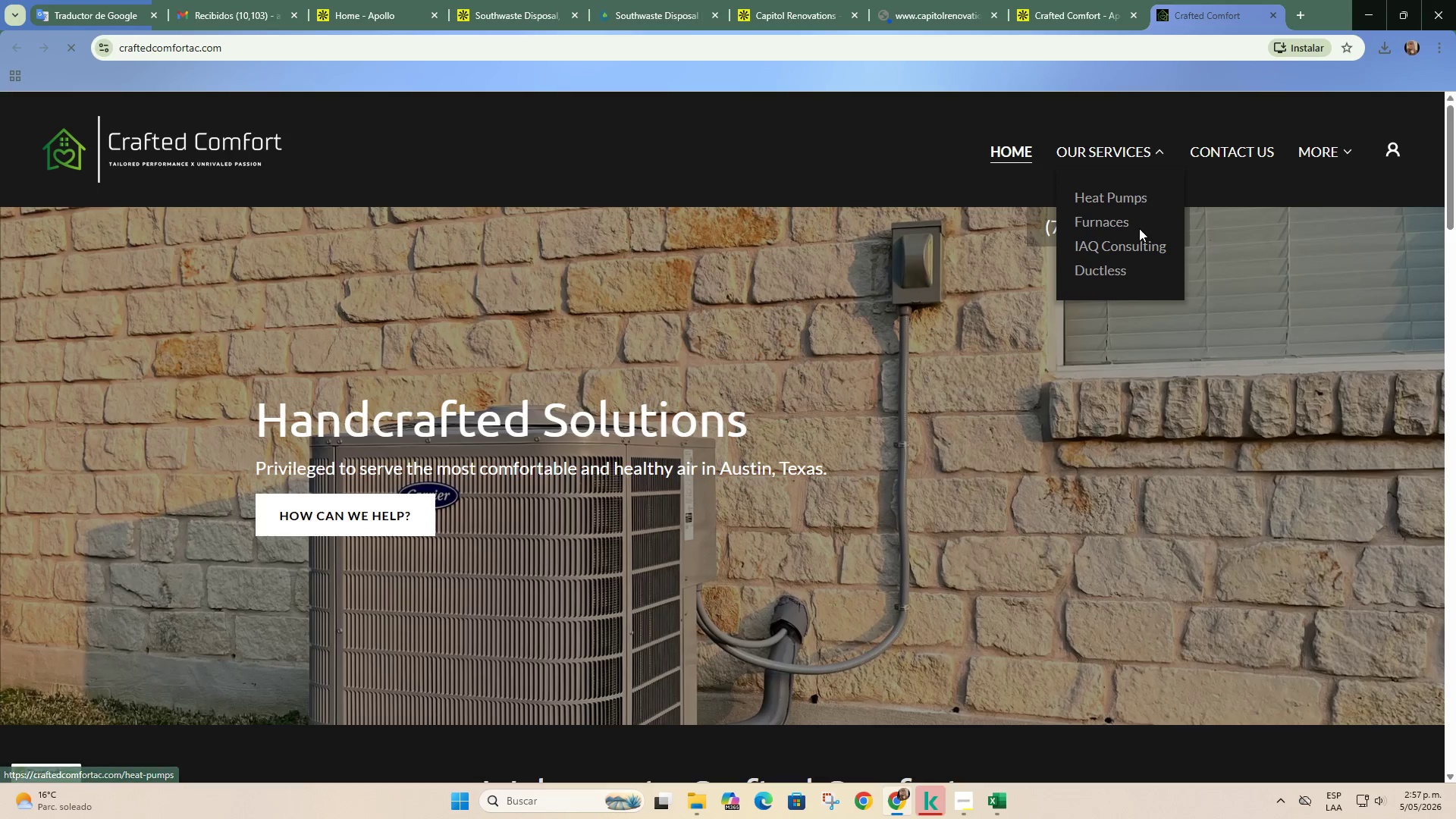 
left_click([1123, 202])
 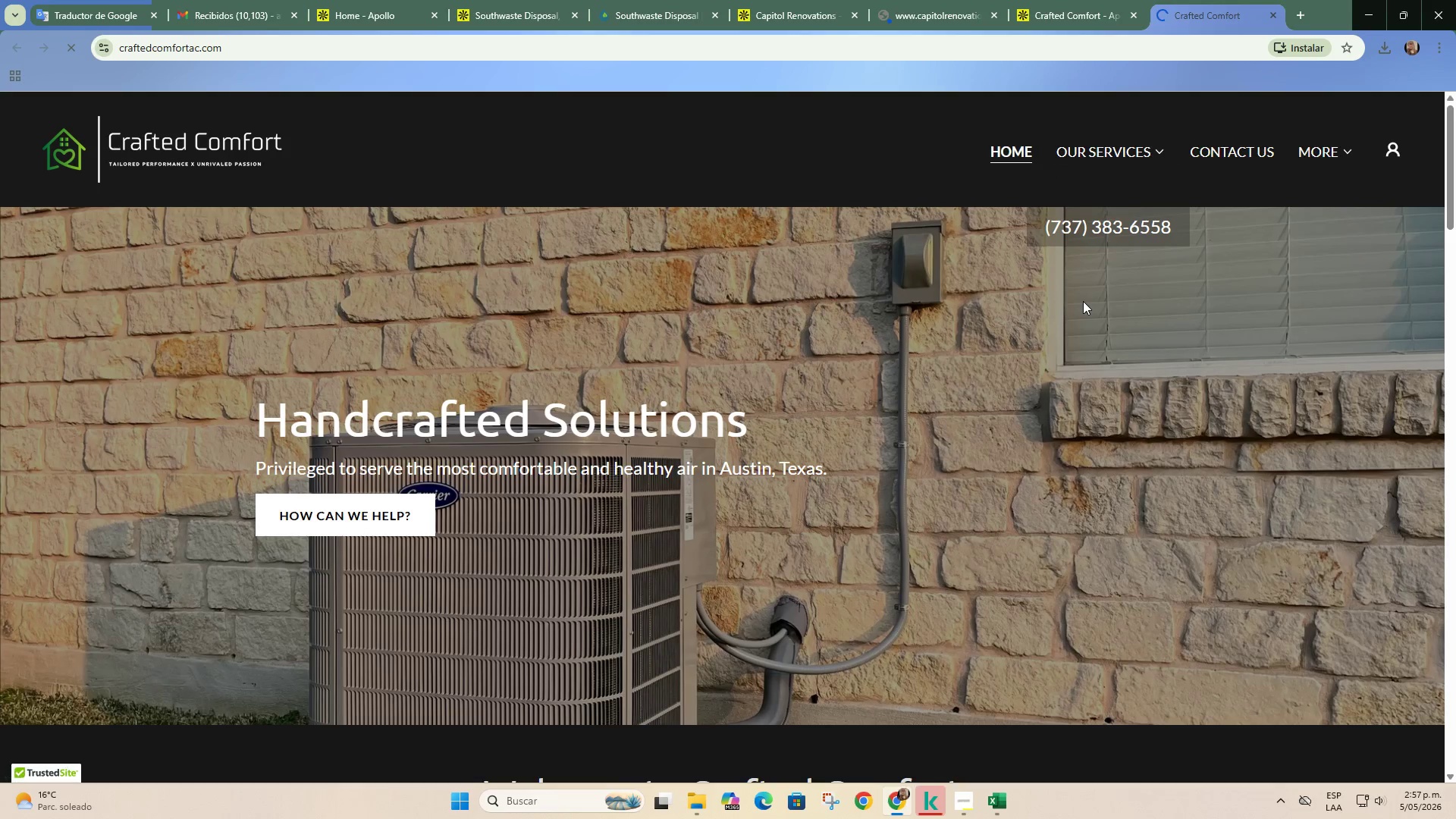 
scroll: coordinate [1083, 301], scroll_direction: down, amount: 2.0
 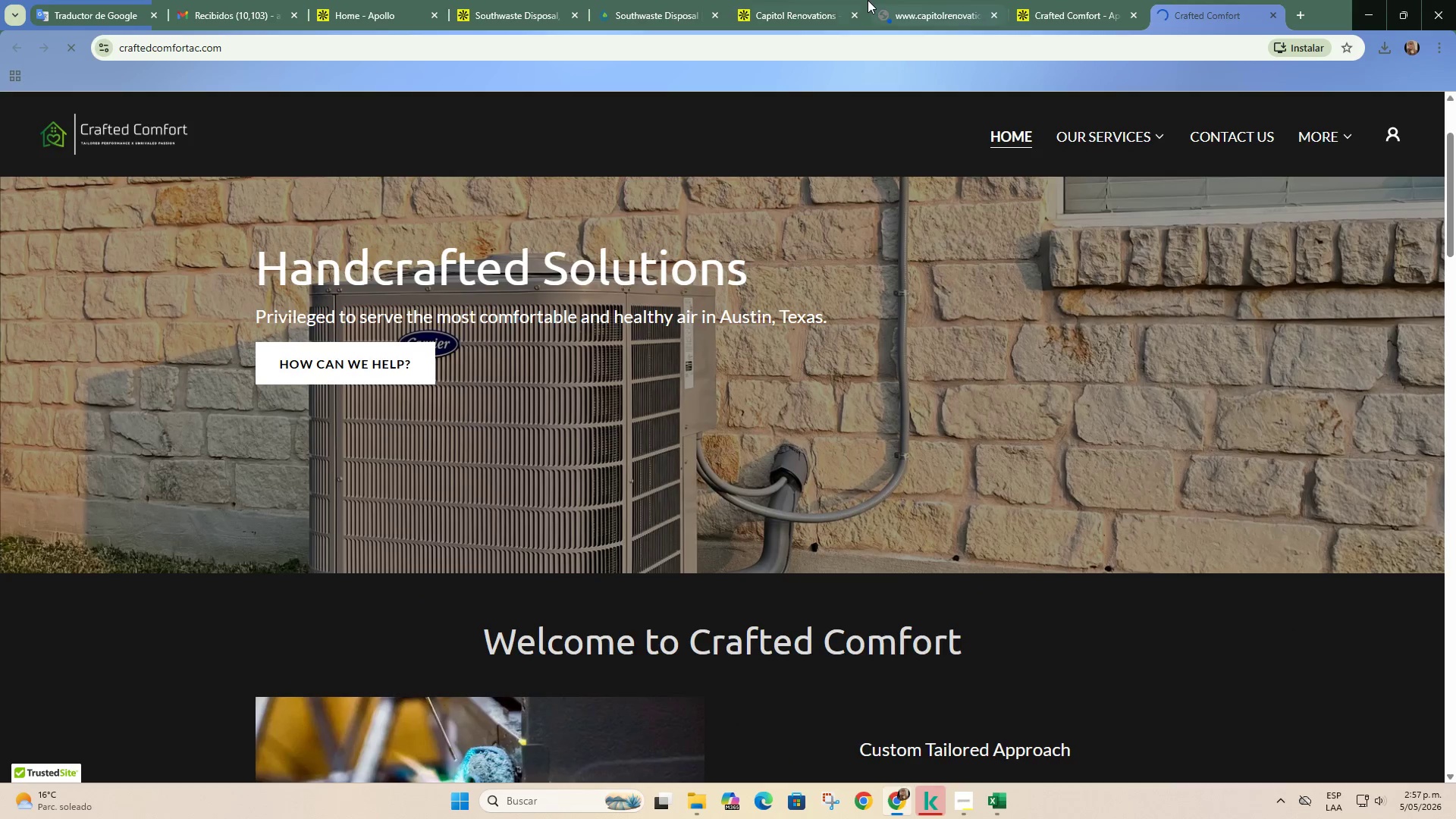 
left_click([905, 0])
 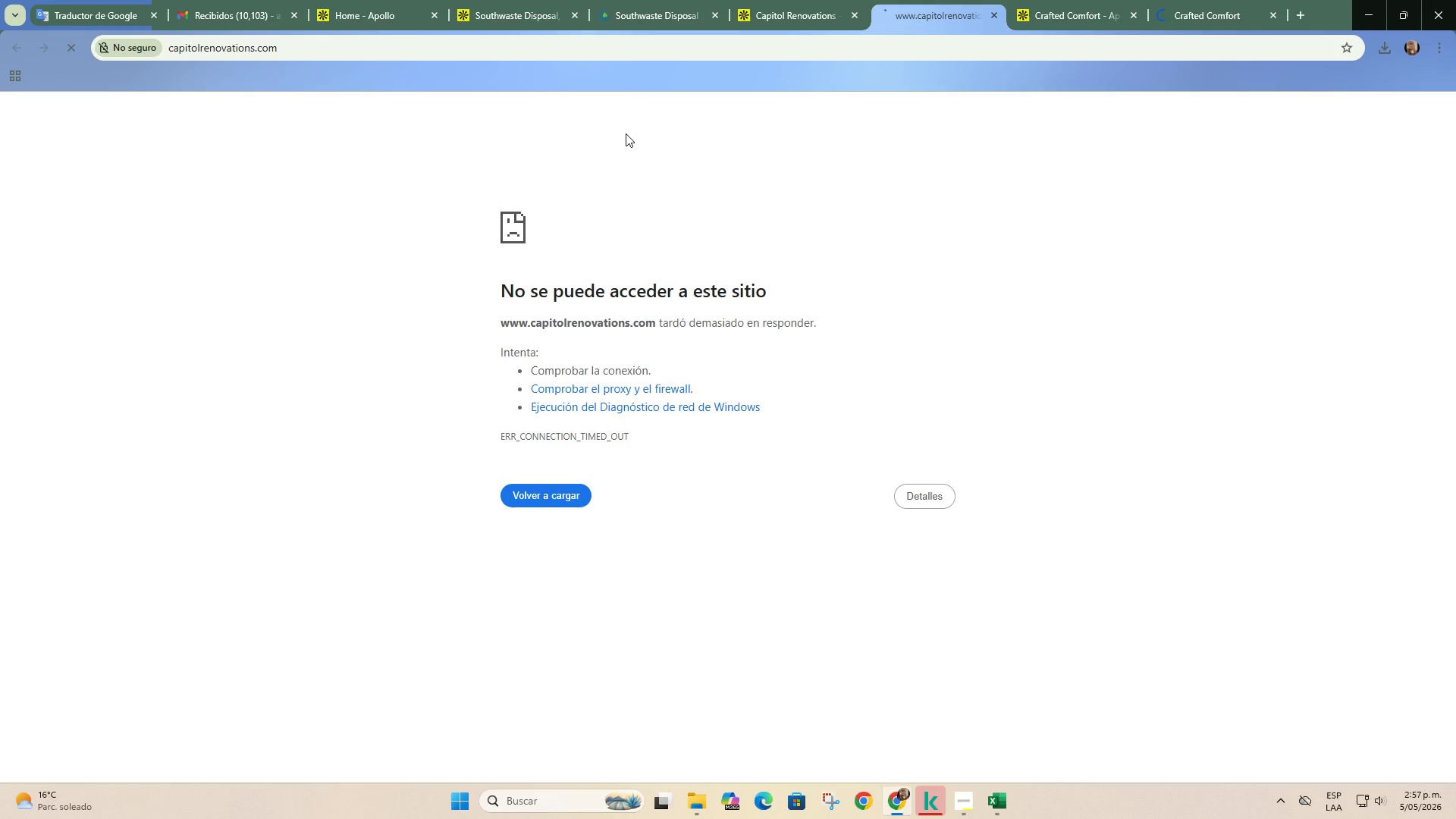 
double_click([665, 0])
 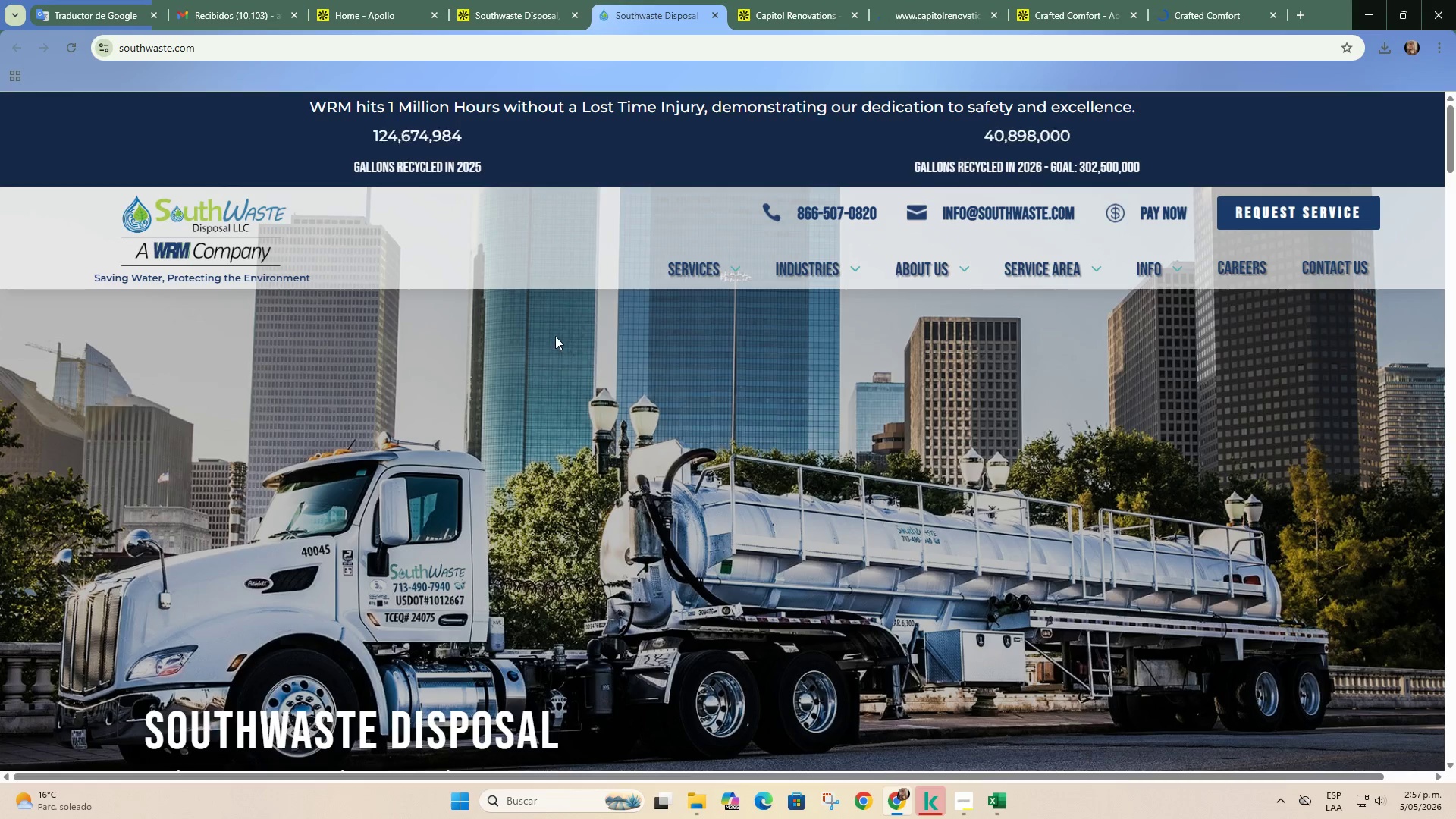 
scroll: coordinate [553, 337], scroll_direction: down, amount: 1.0
 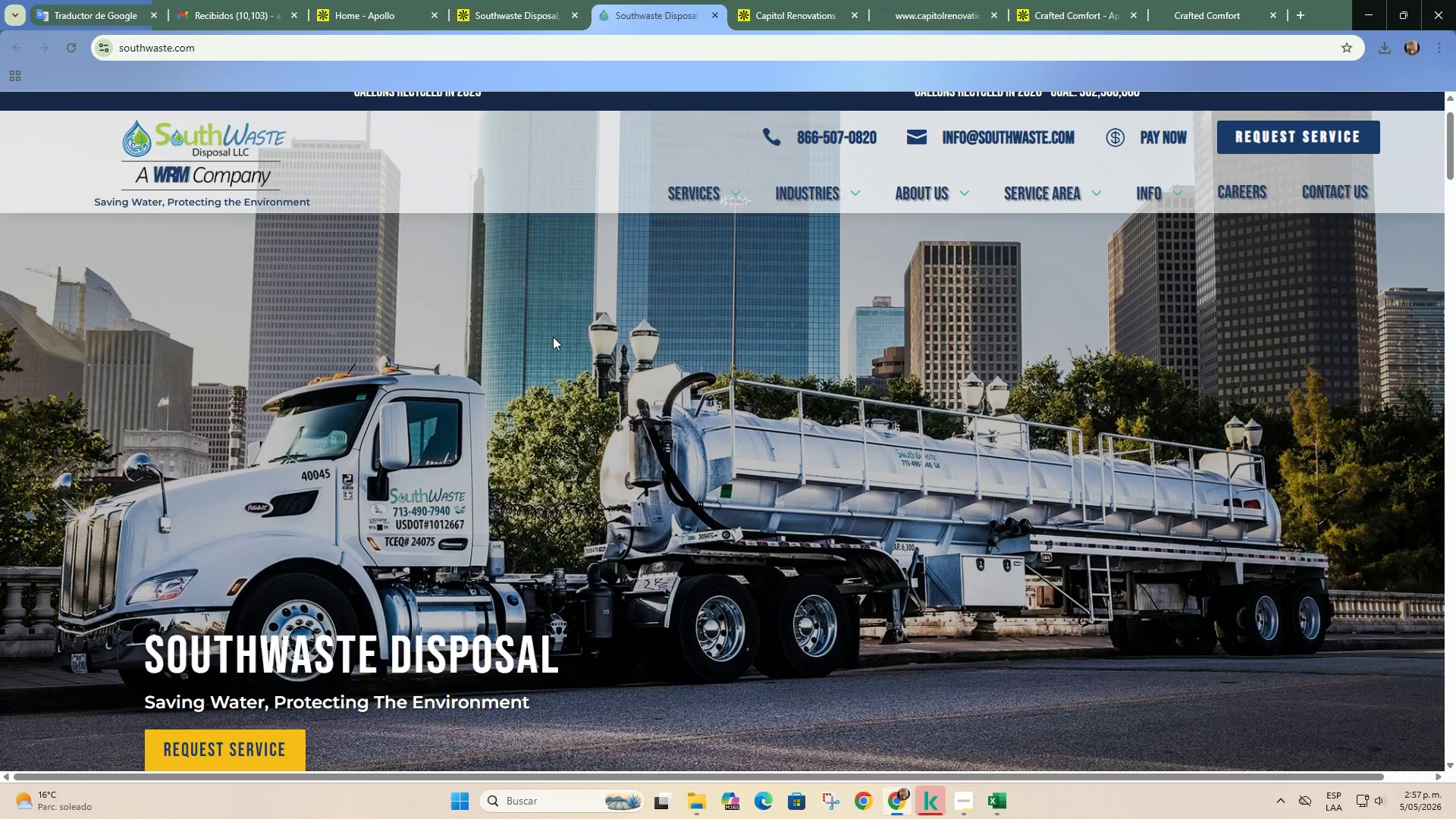 
scroll: coordinate [553, 337], scroll_direction: up, amount: 1.0
 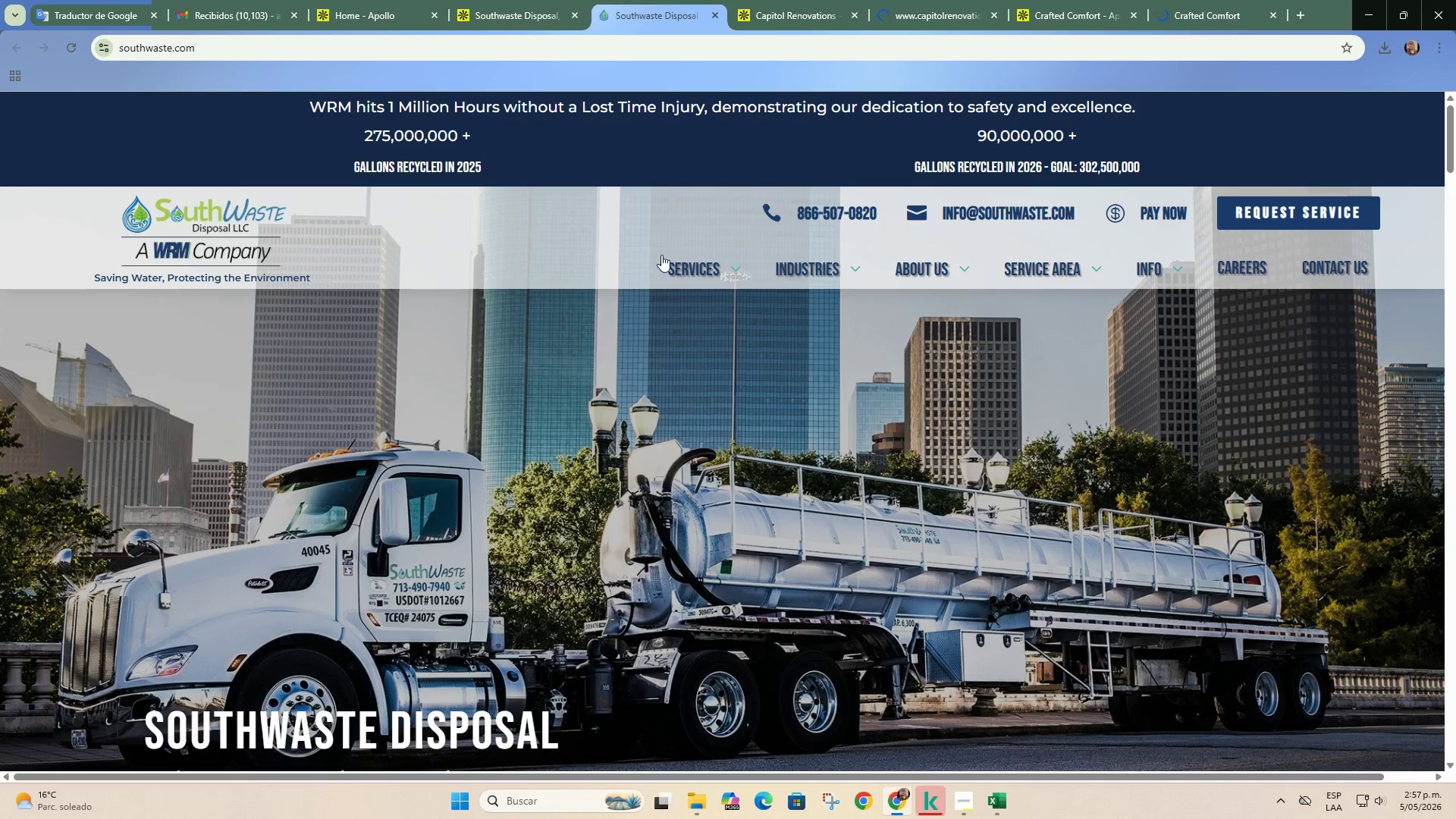 
mouse_move([714, 266])
 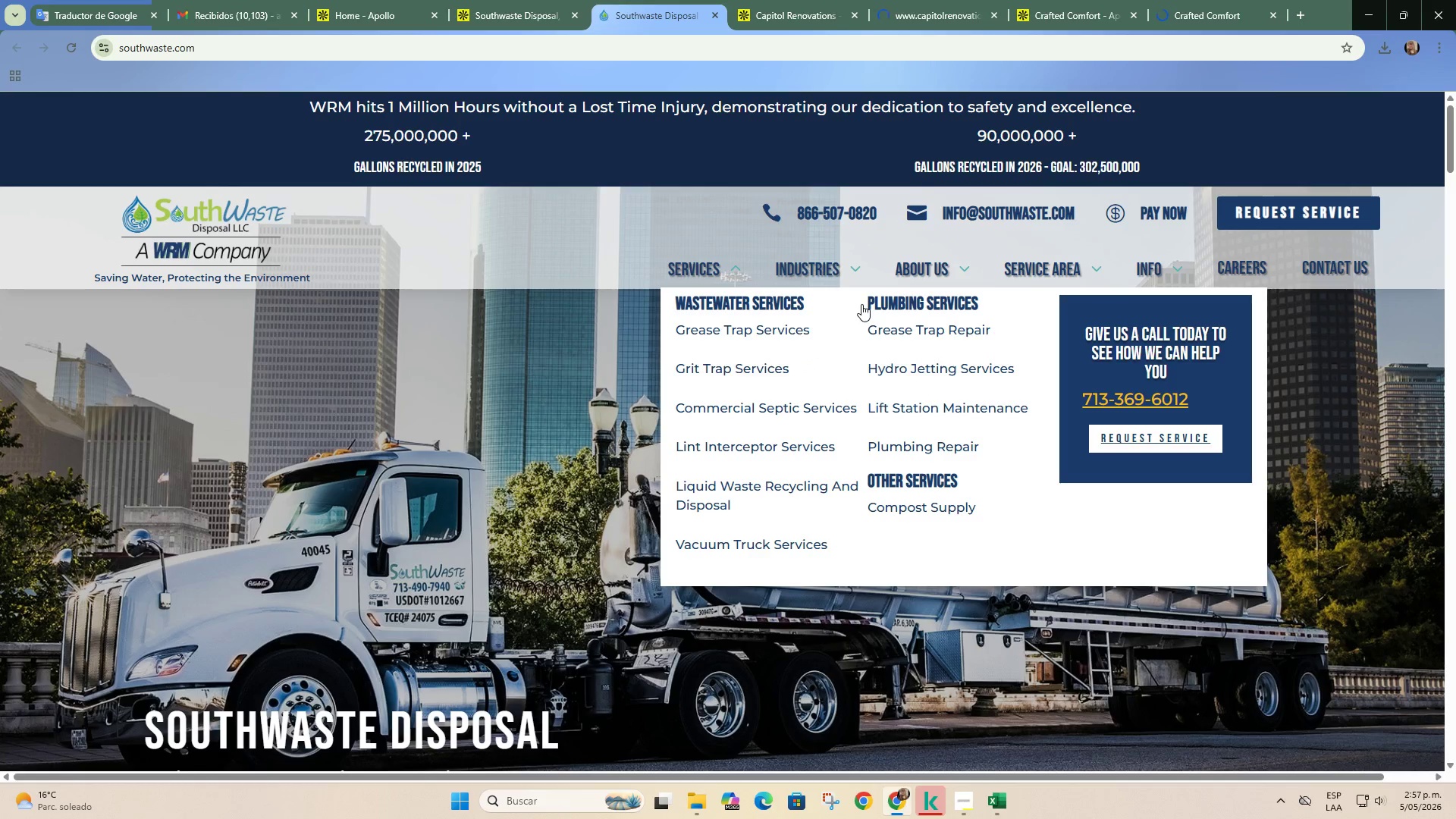 
wait(5.21)
 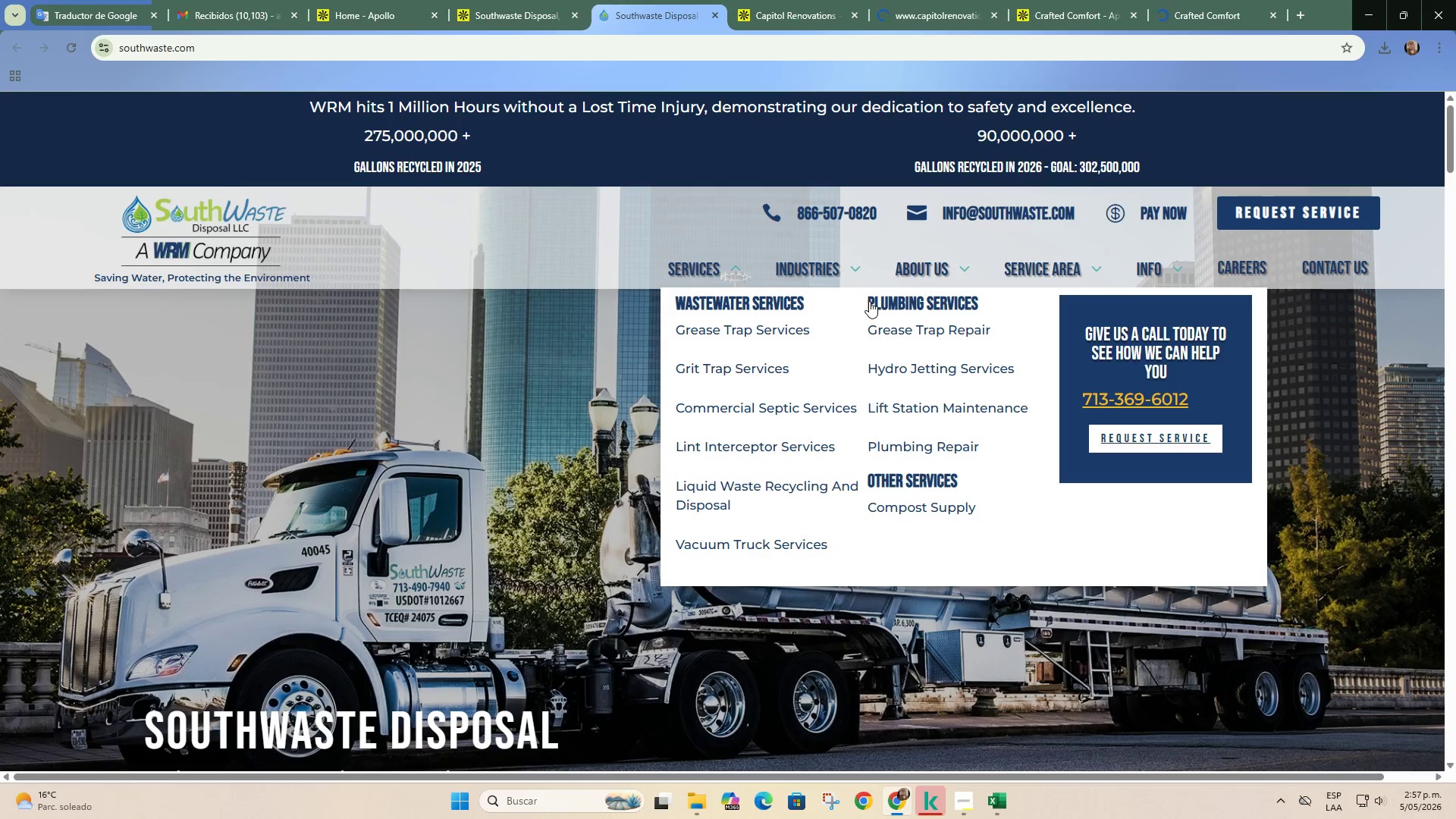 
left_click([517, 0])
 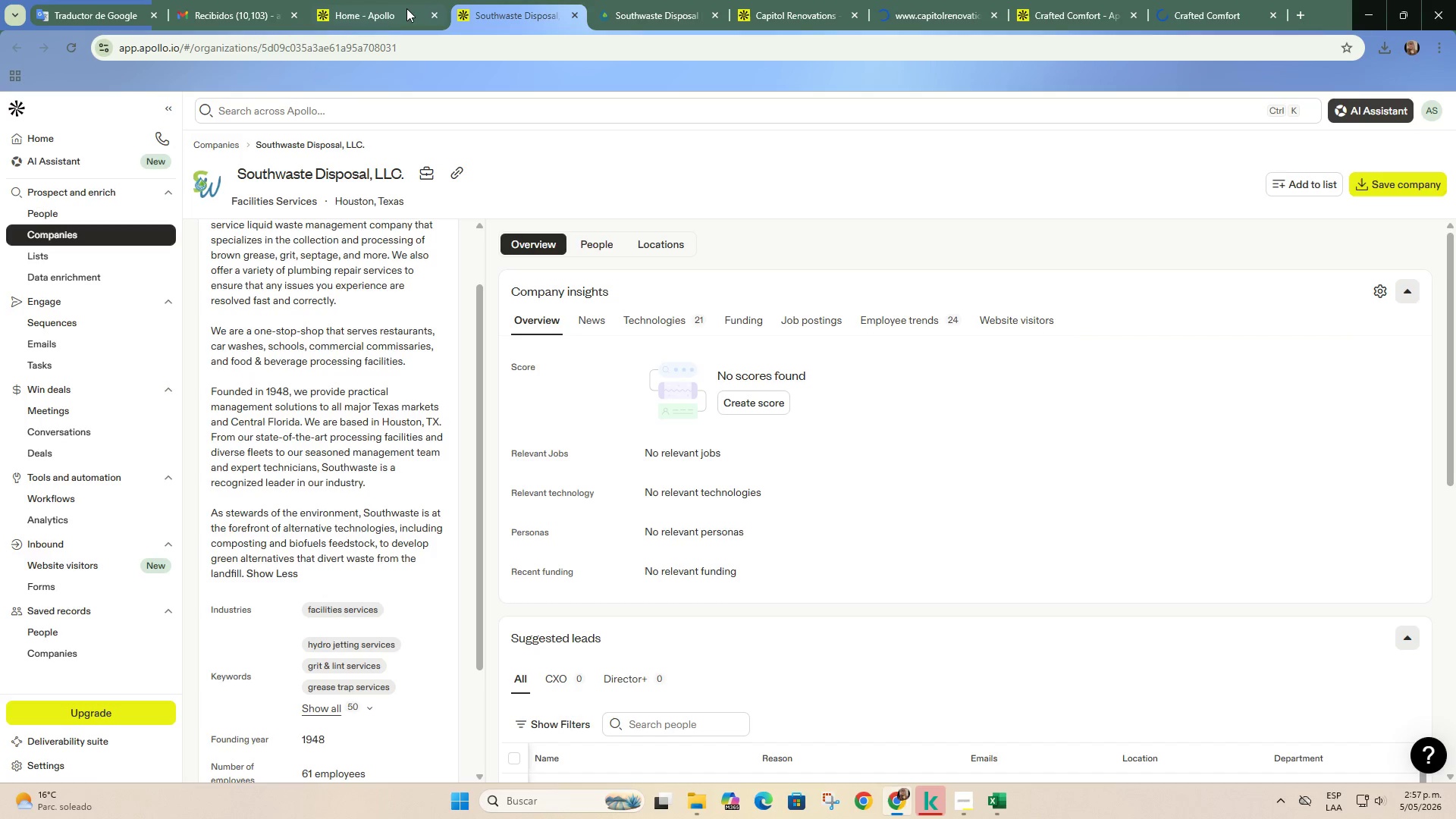 
left_click([407, 7])
 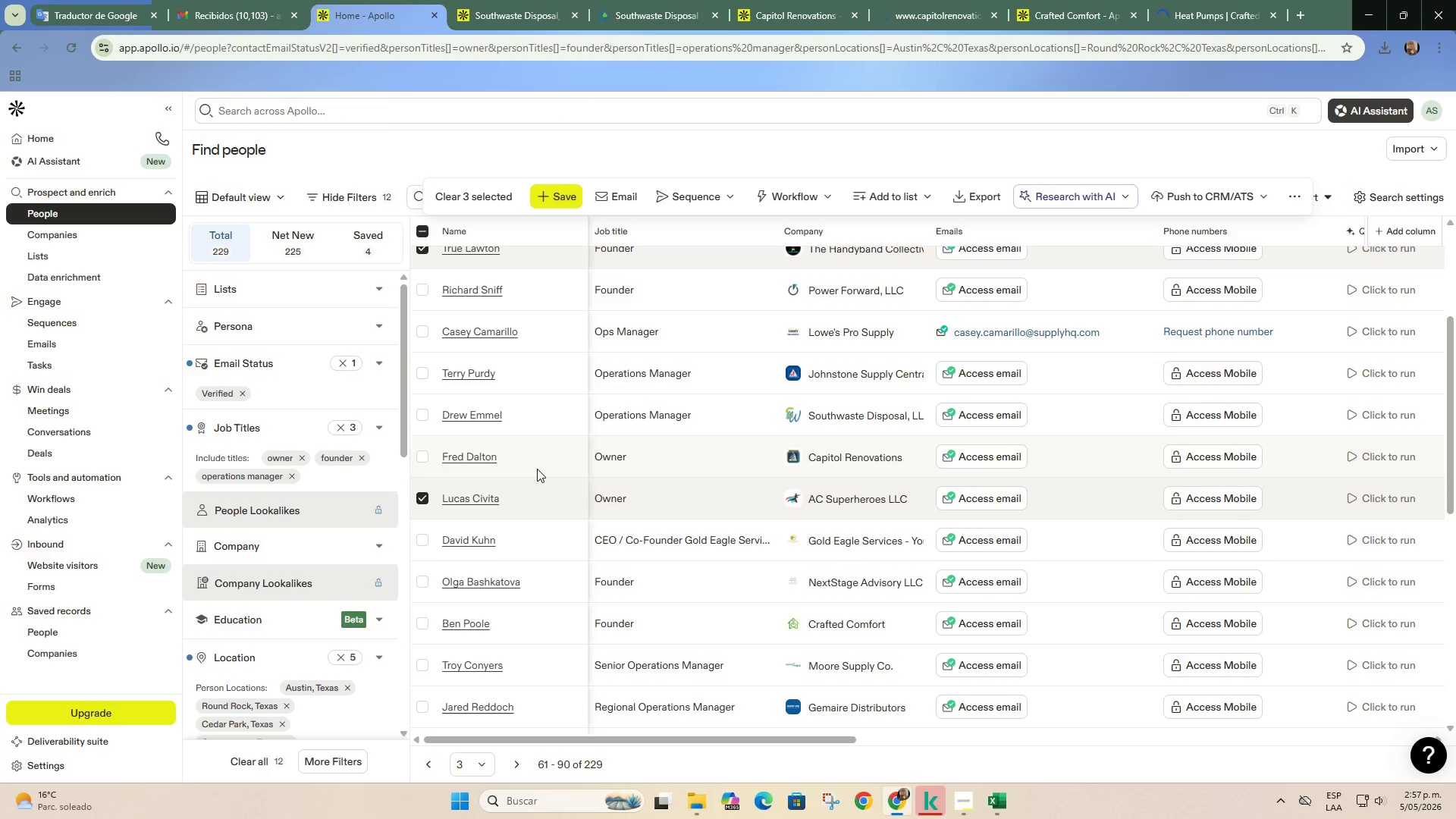 
left_click([421, 411])
 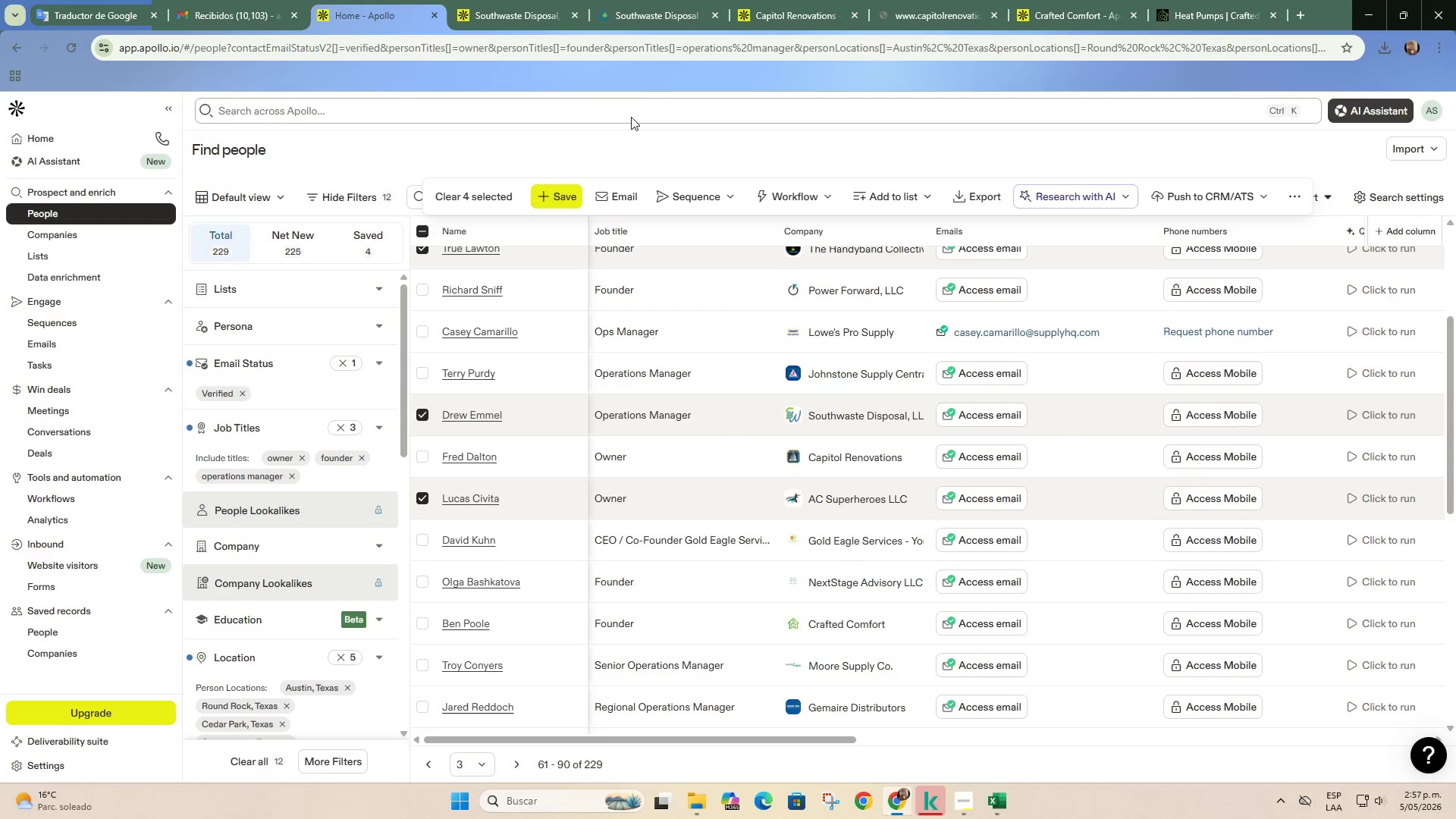 
left_click([616, 0])
 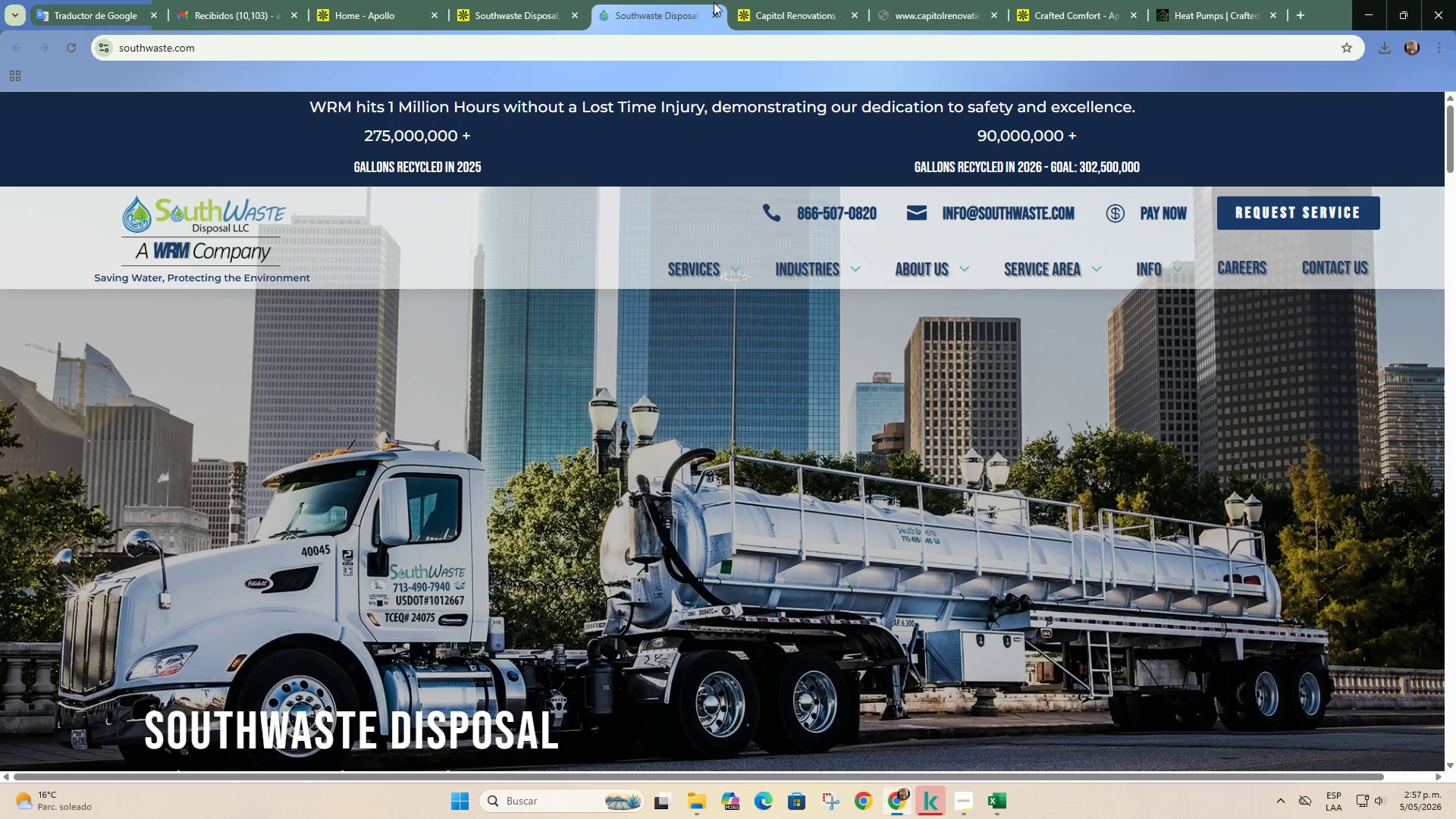 
left_click_drag(start_coordinate=[712, 13], to_coordinate=[711, 17])
 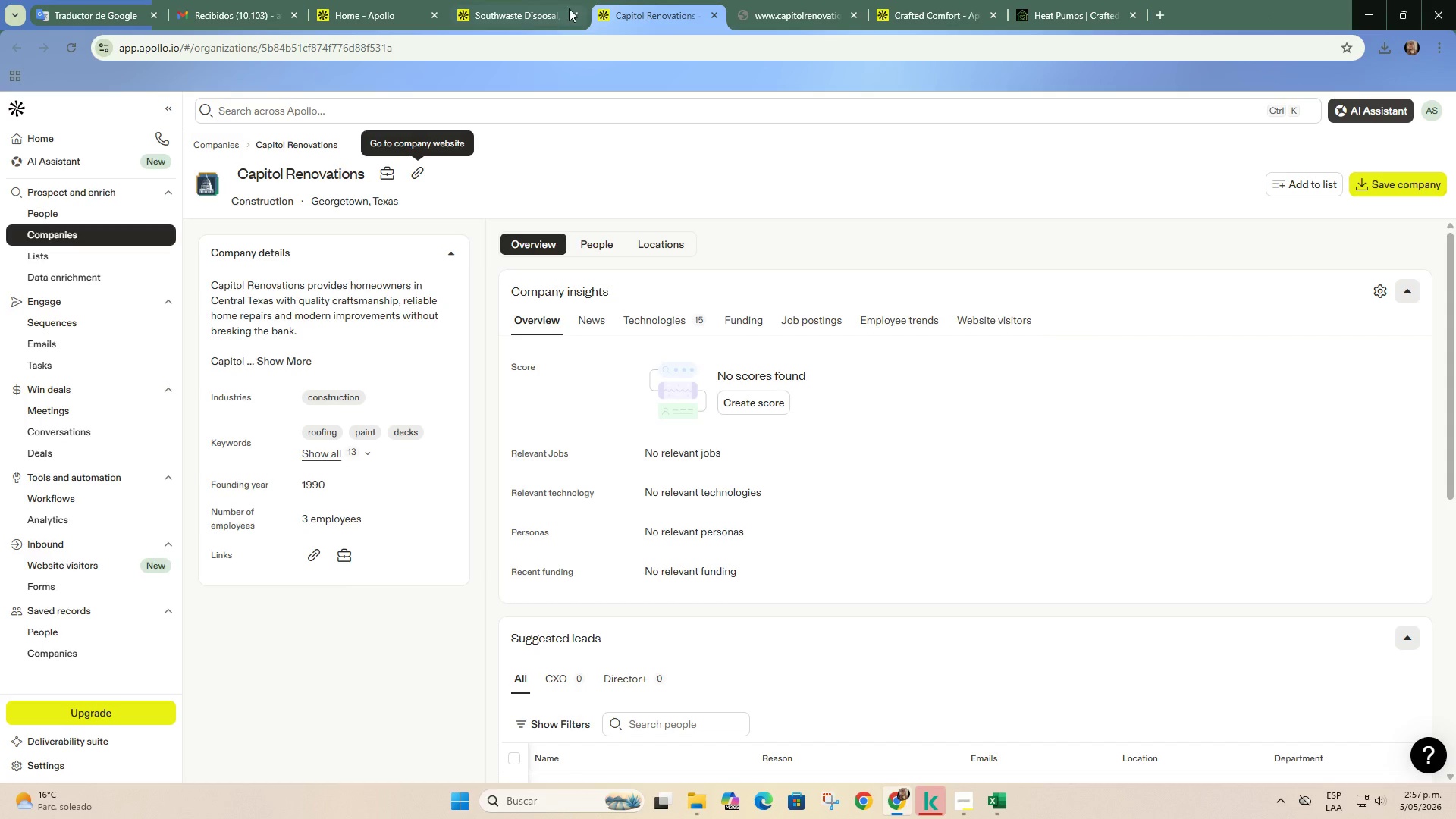 
left_click_drag(start_coordinate=[575, 8], to_coordinate=[576, 14])
 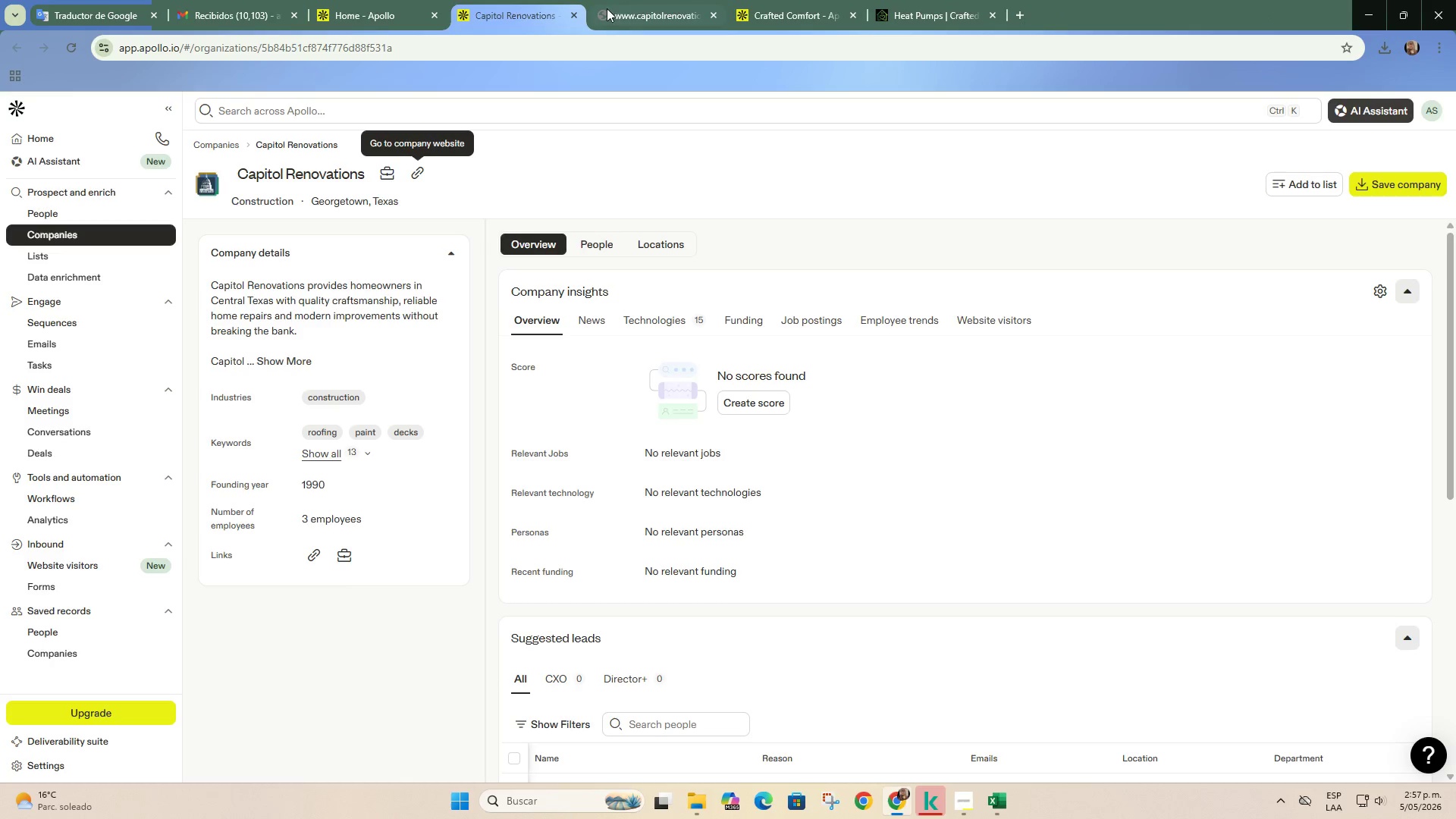 
left_click_drag(start_coordinate=[629, 0], to_coordinate=[632, 9])
 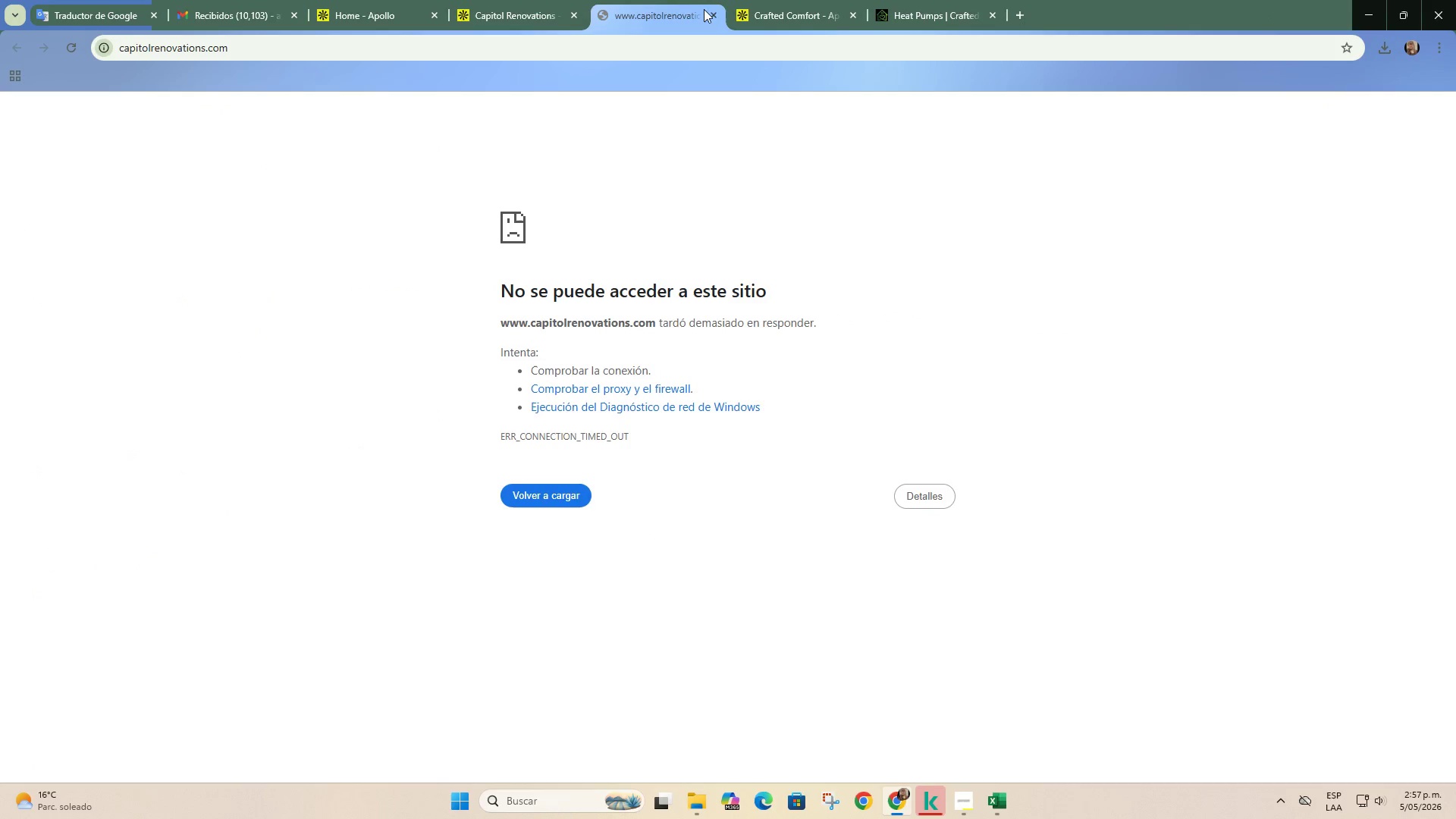 
left_click_drag(start_coordinate=[713, 12], to_coordinate=[714, 18])
 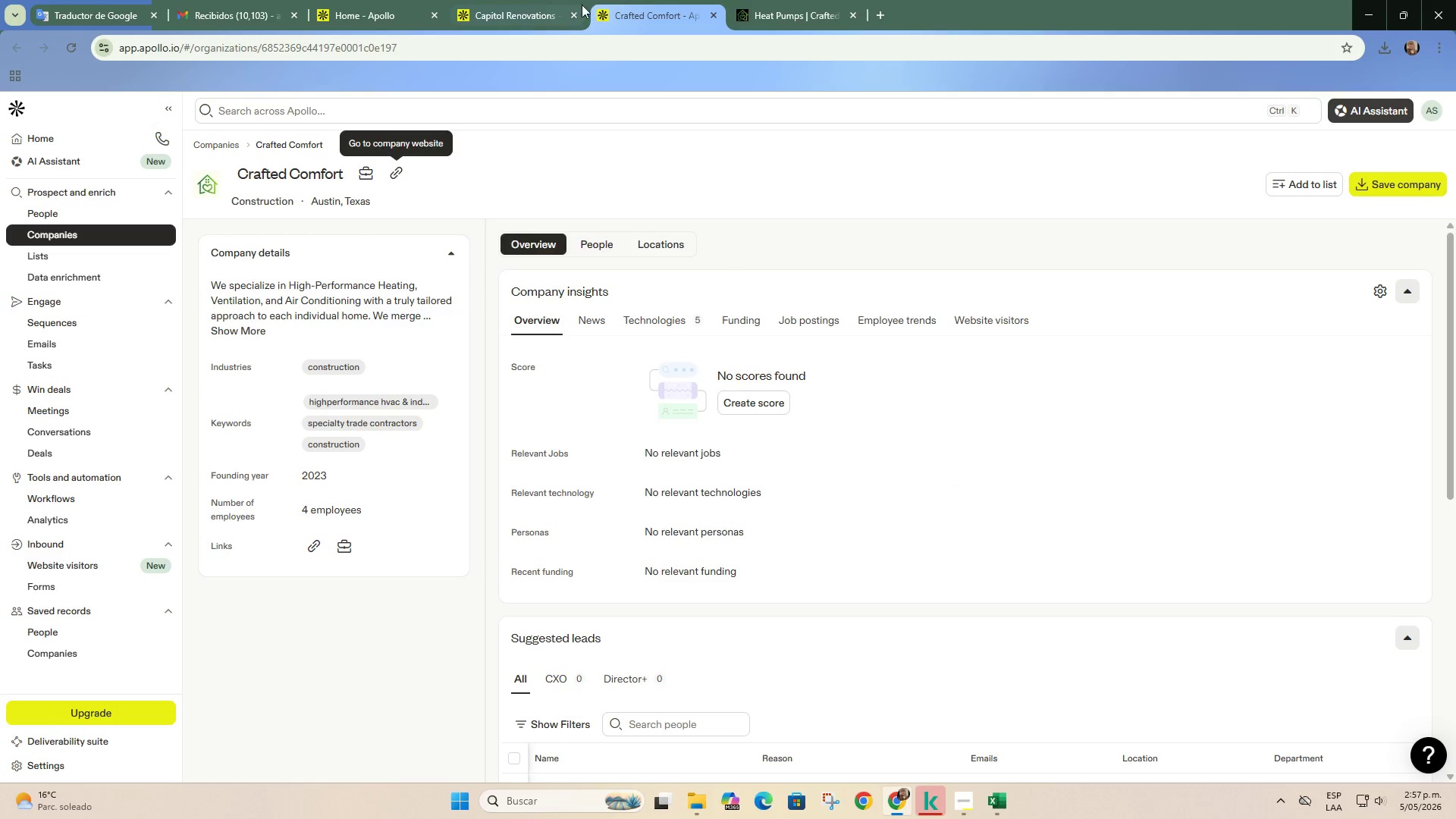 
left_click([575, 10])
 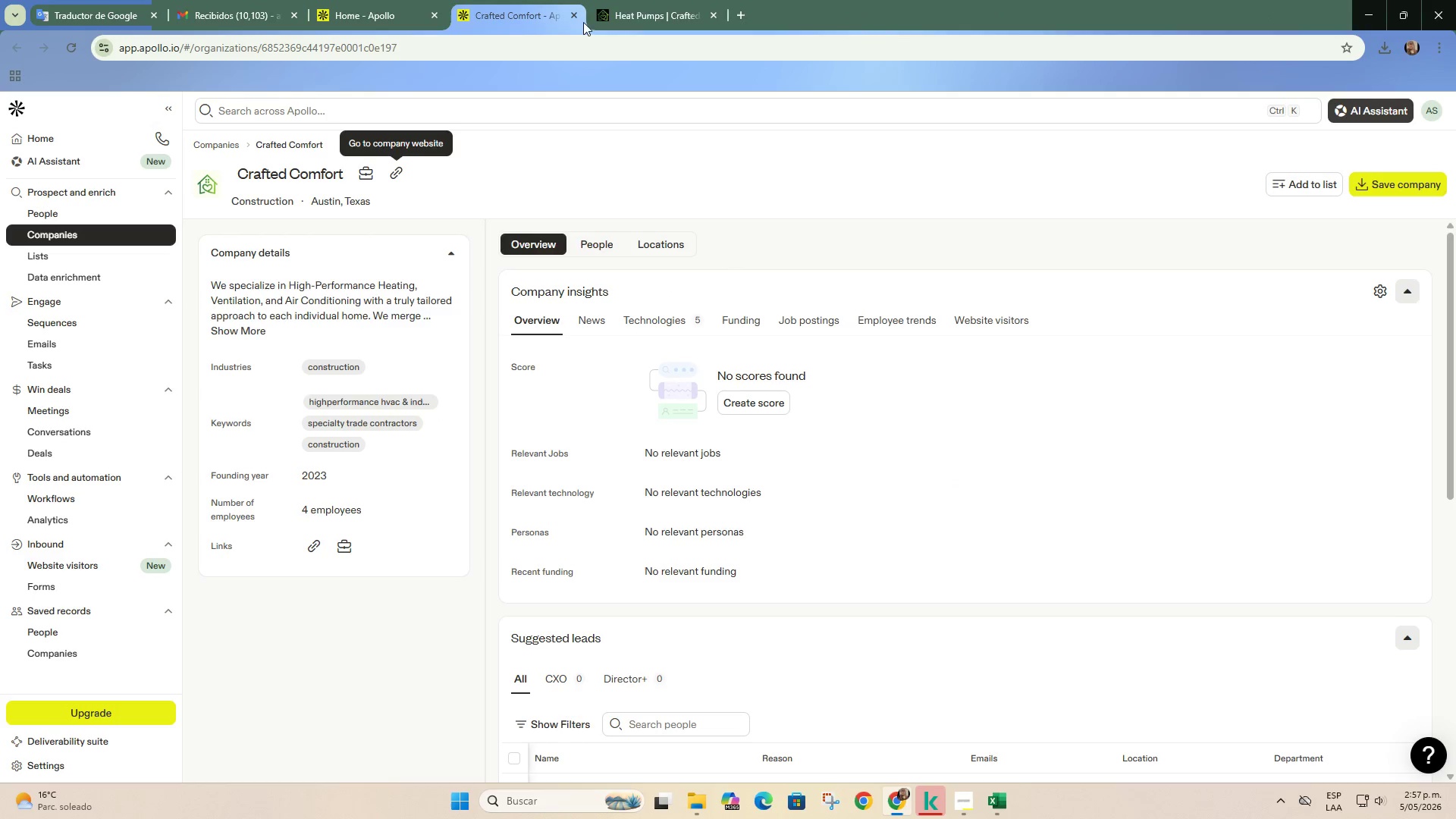 
left_click_drag(start_coordinate=[637, 9], to_coordinate=[637, 14])
 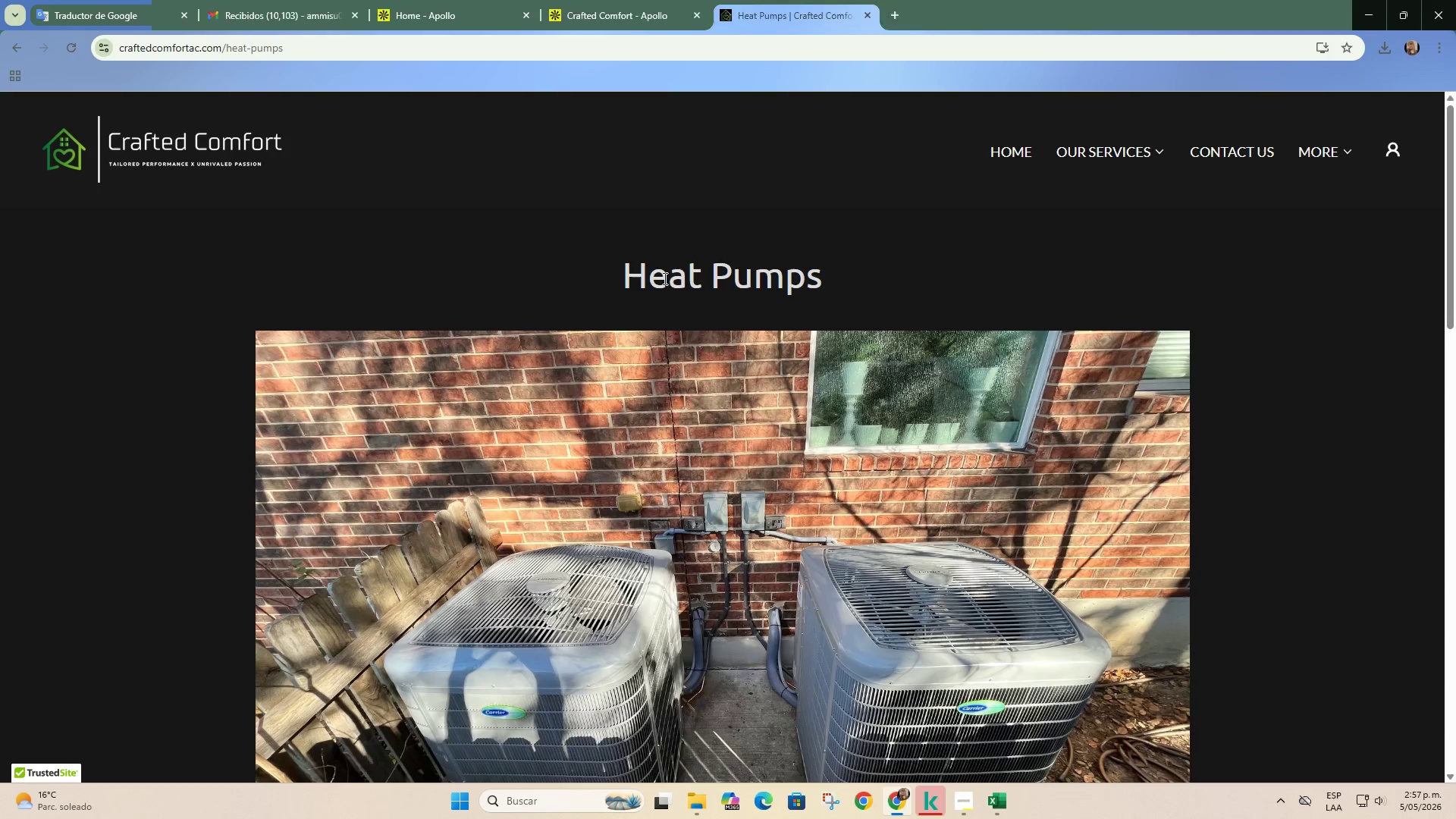 
scroll: coordinate [606, 368], scroll_direction: down, amount: 9.0
 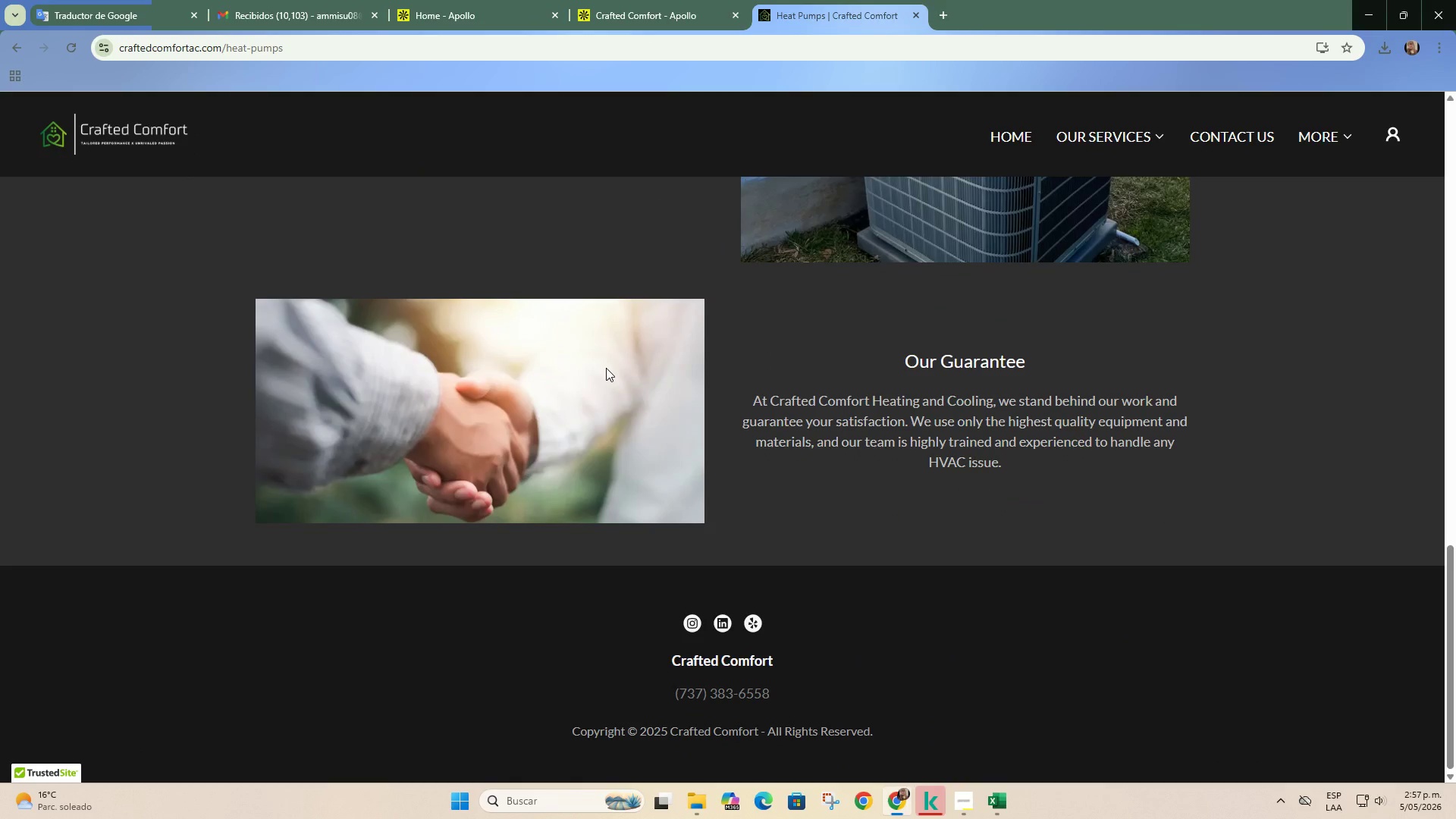 
scroll: coordinate [606, 368], scroll_direction: up, amount: 2.0
 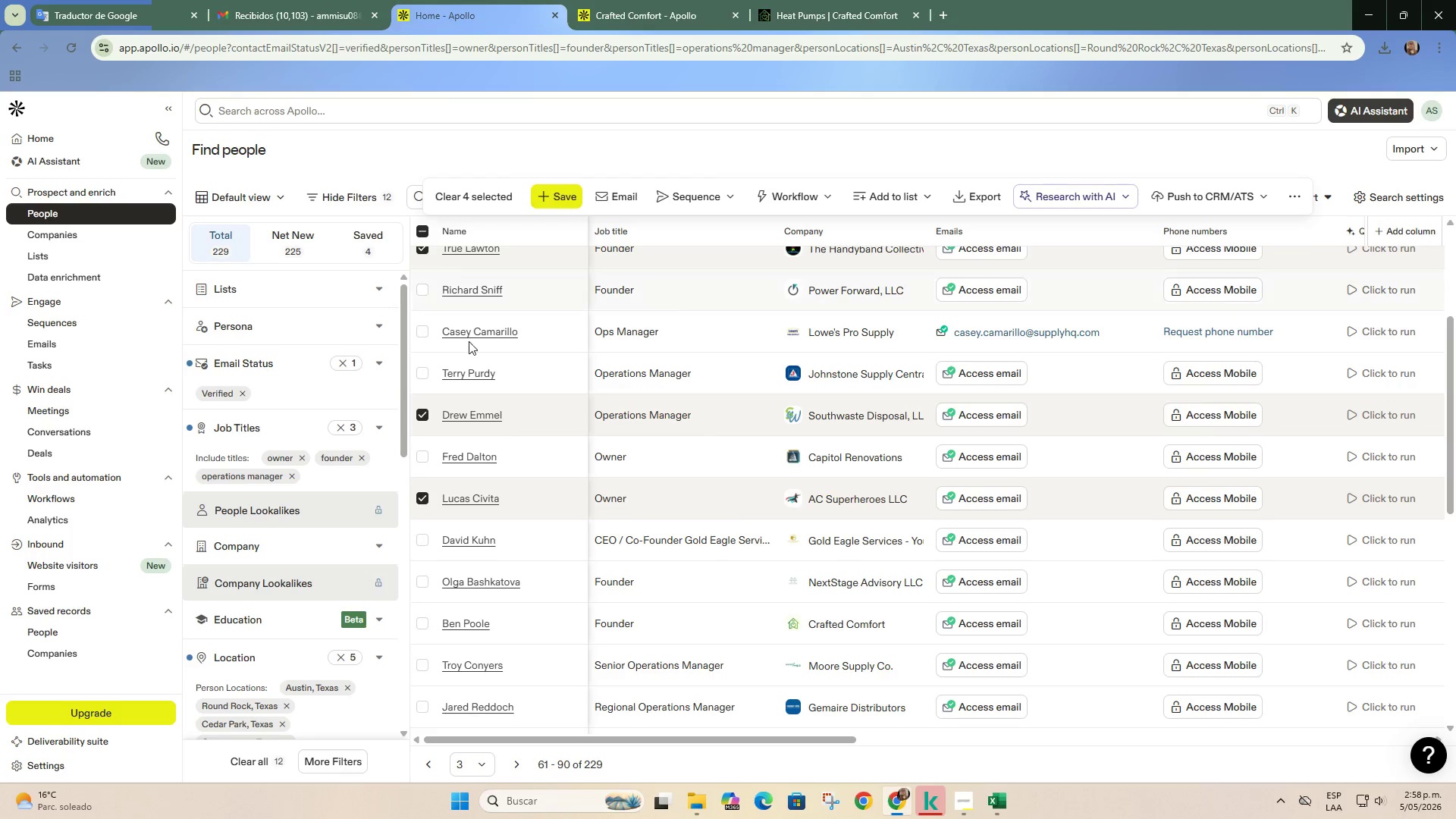 
wait(5.13)
 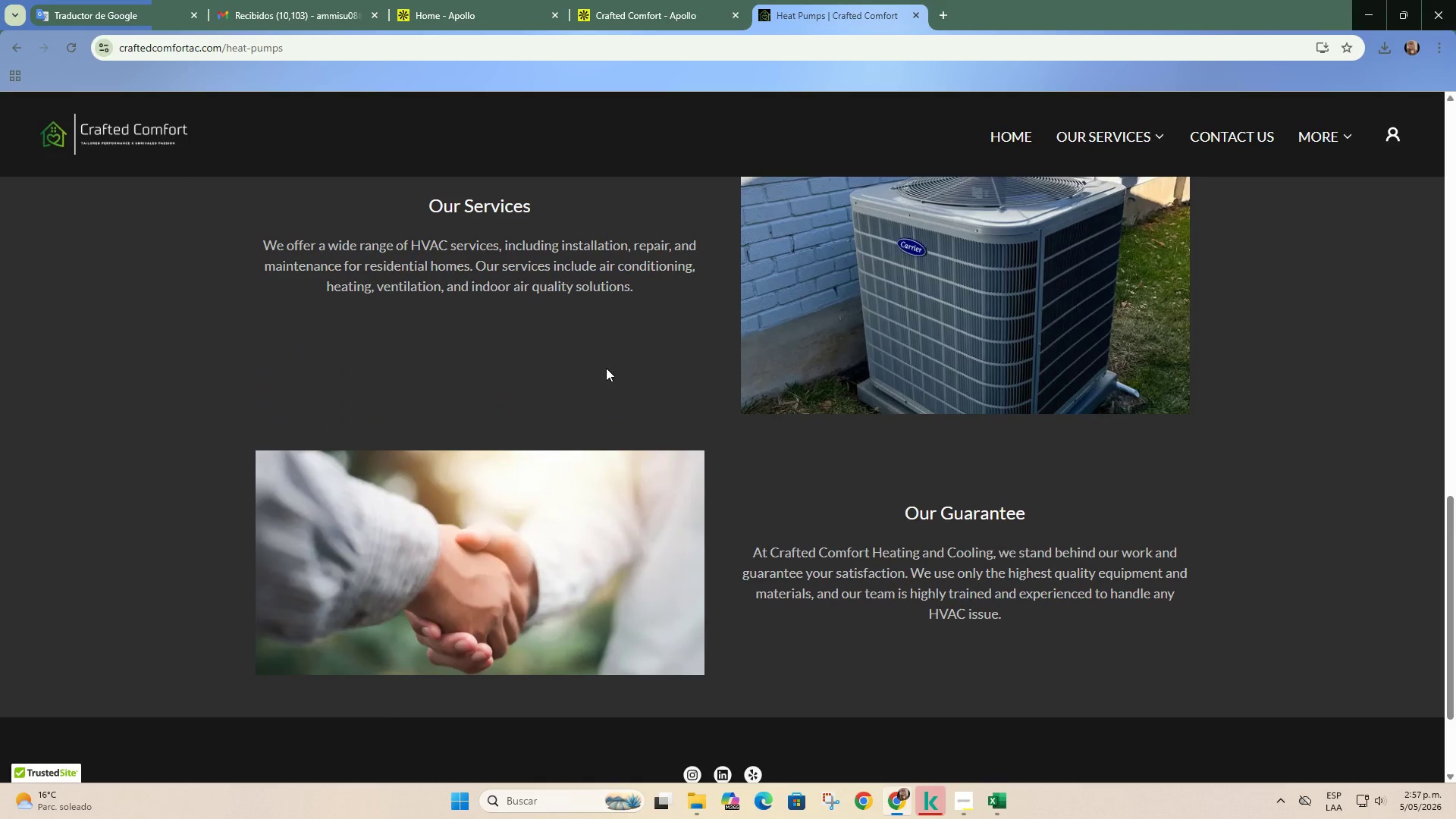 
scroll: coordinate [521, 541], scroll_direction: down, amount: 2.0
 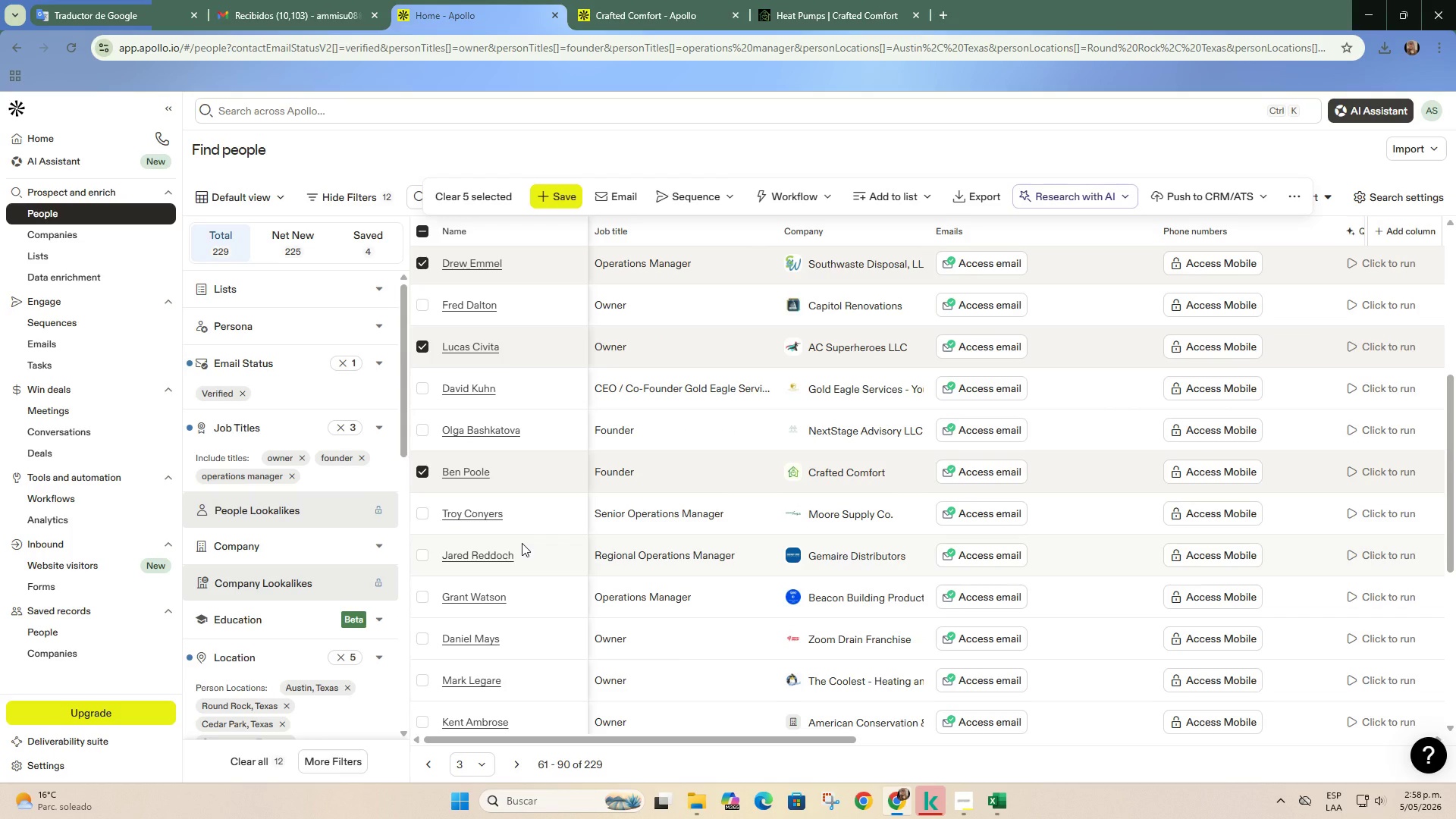 
wait(5.18)
 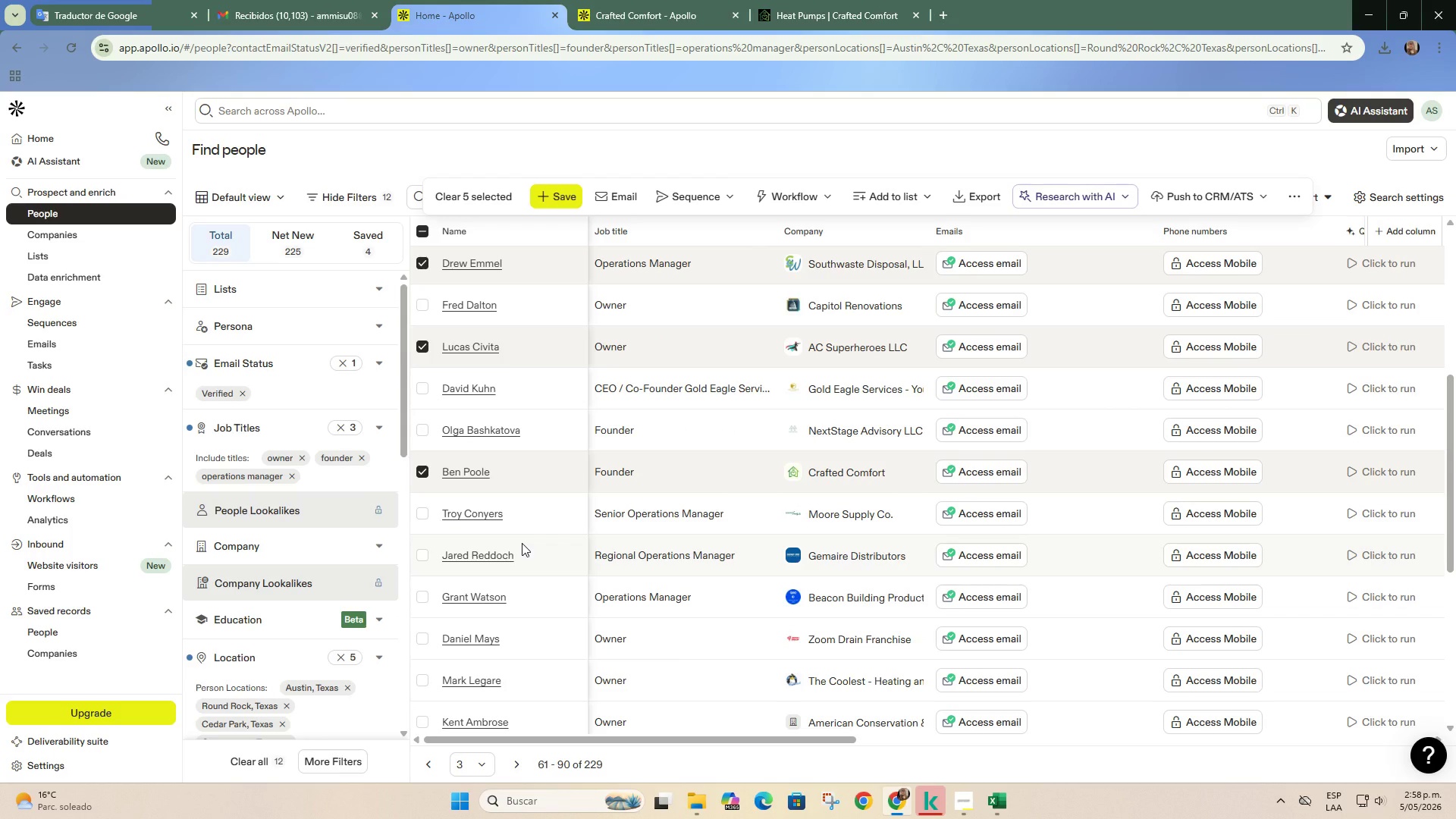 
scroll: coordinate [726, 561], scroll_direction: down, amount: 1.0
 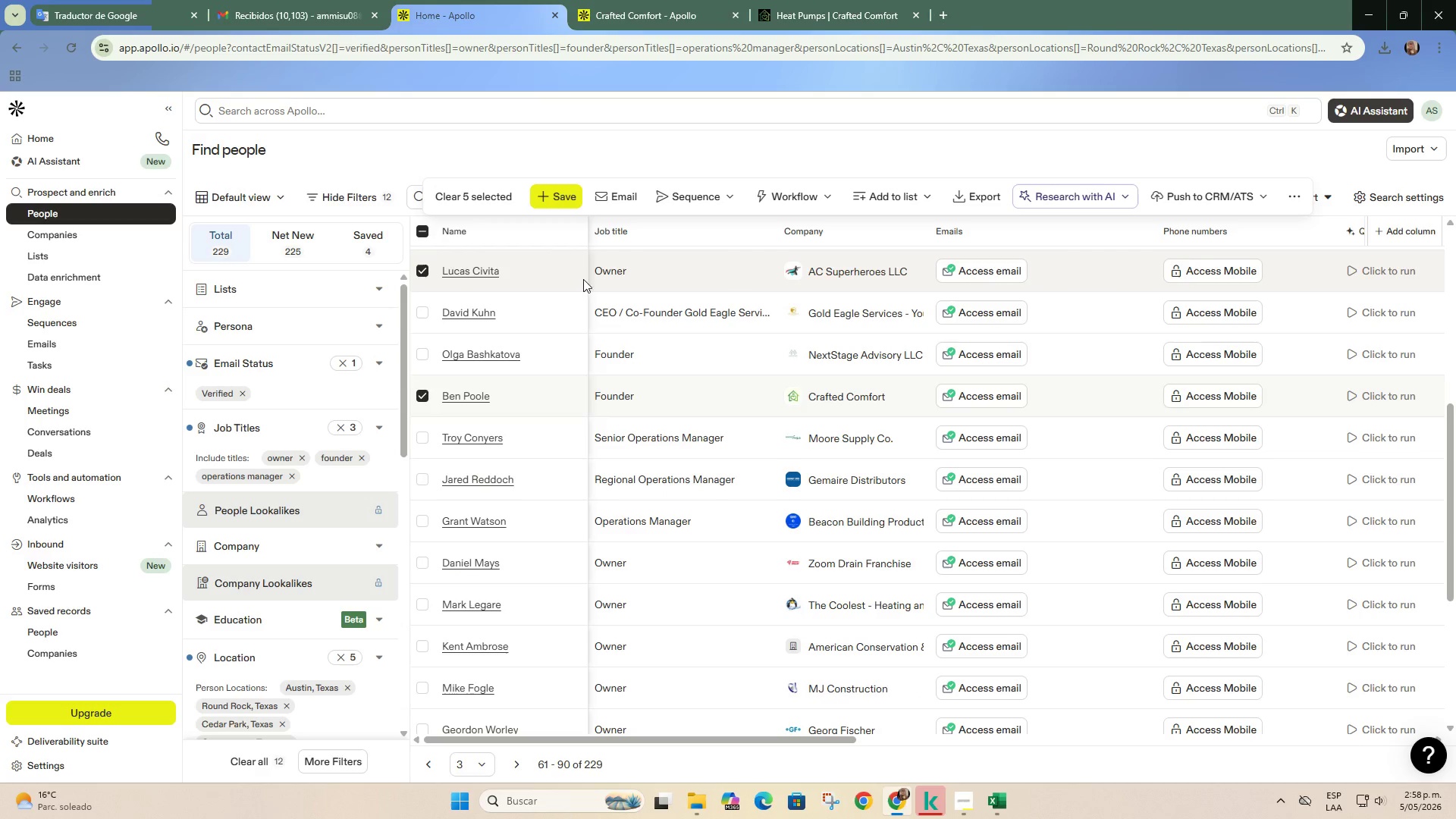 
left_click([786, 0])
 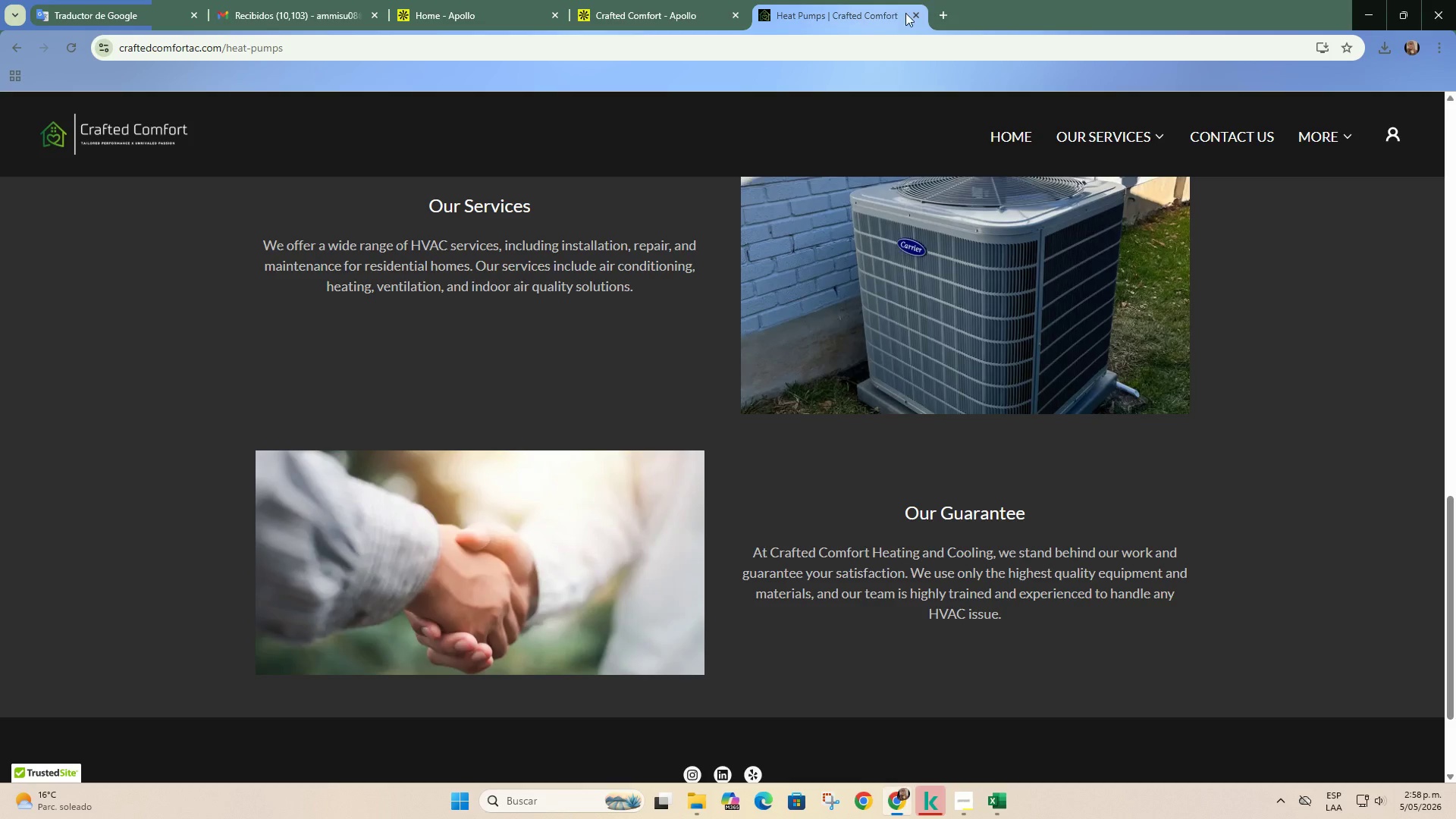 
left_click([917, 13])
 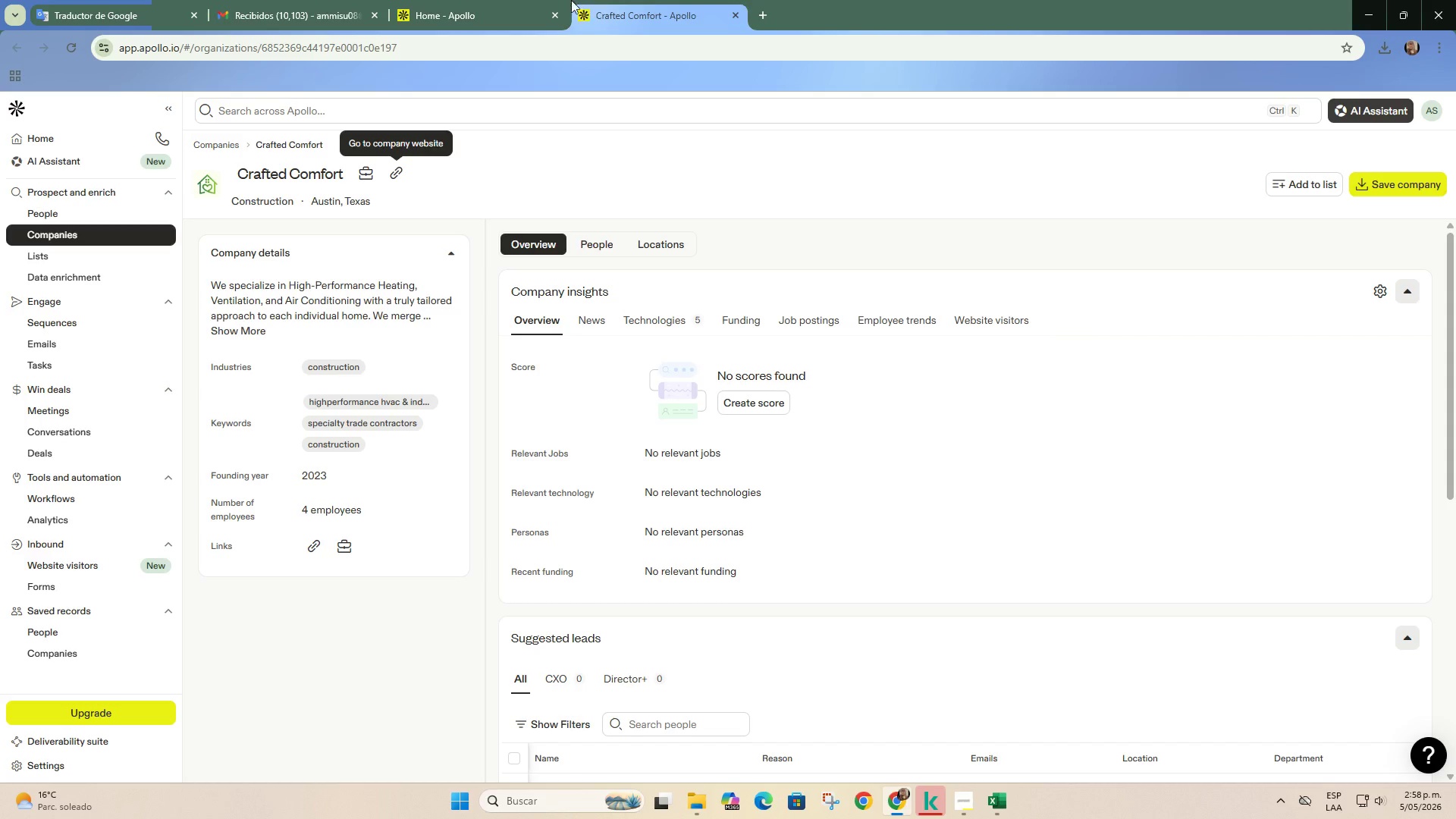 
left_click([537, 0])
 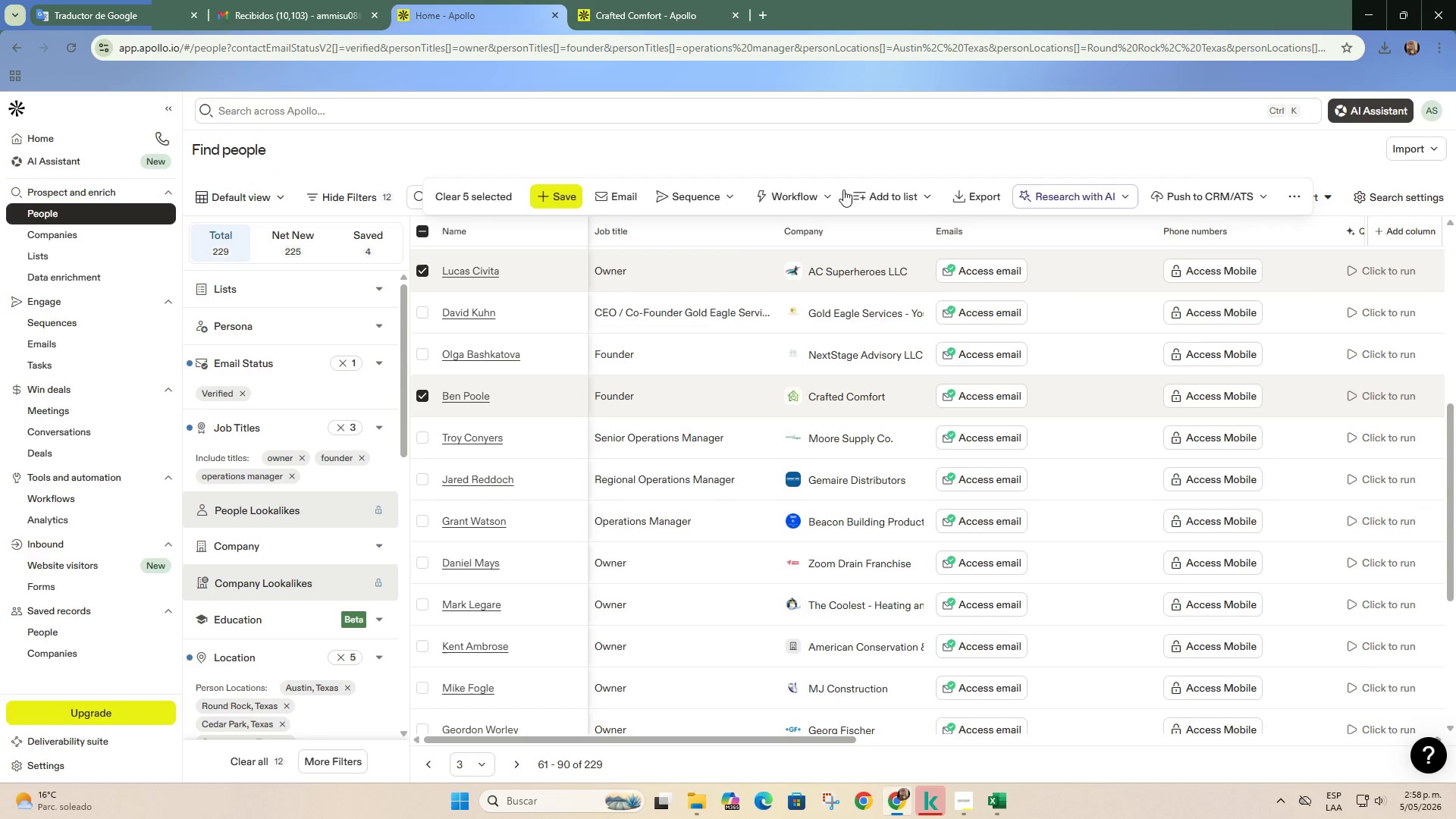 
left_click([913, 189])
 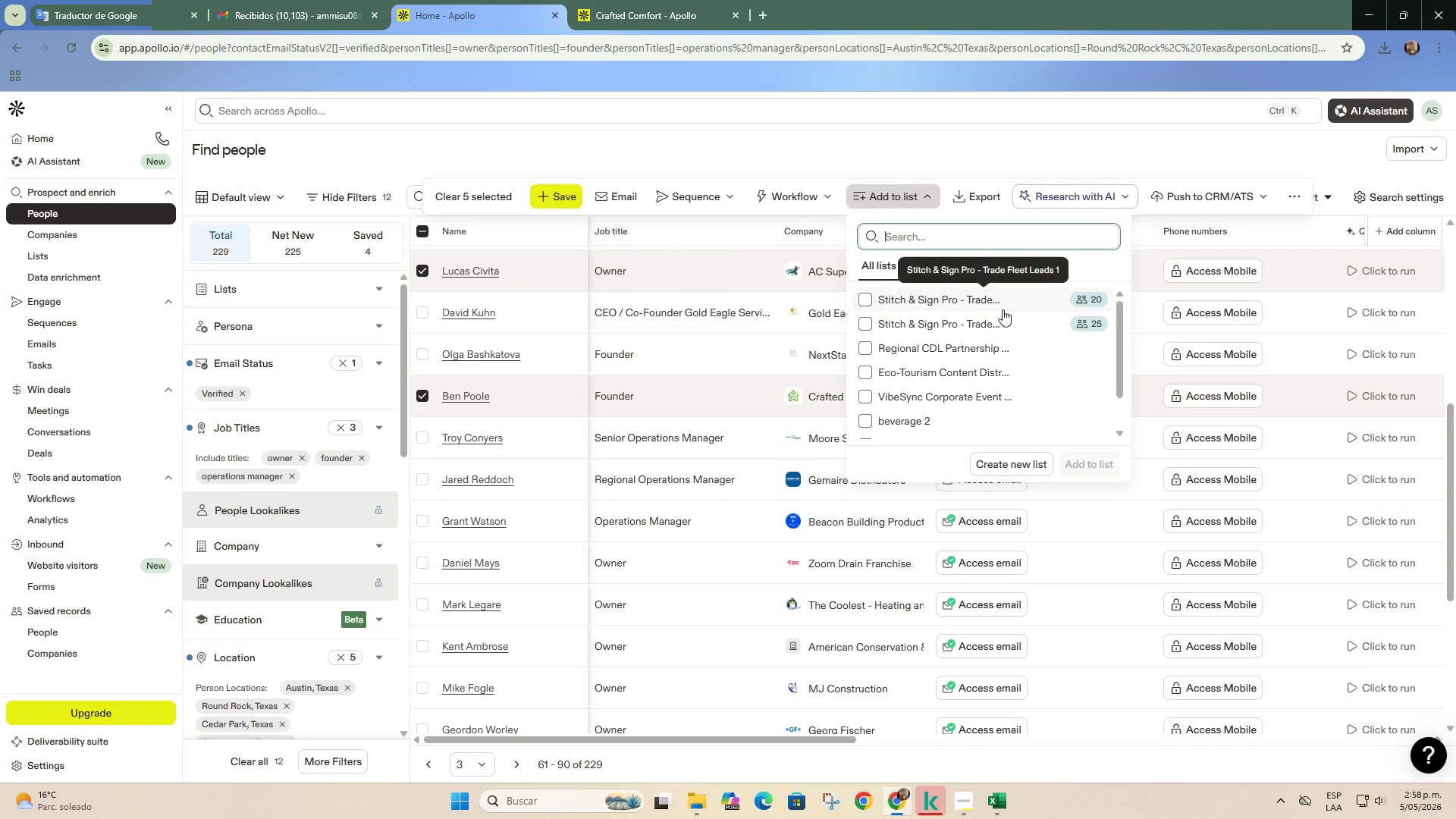 
left_click([1006, 301])
 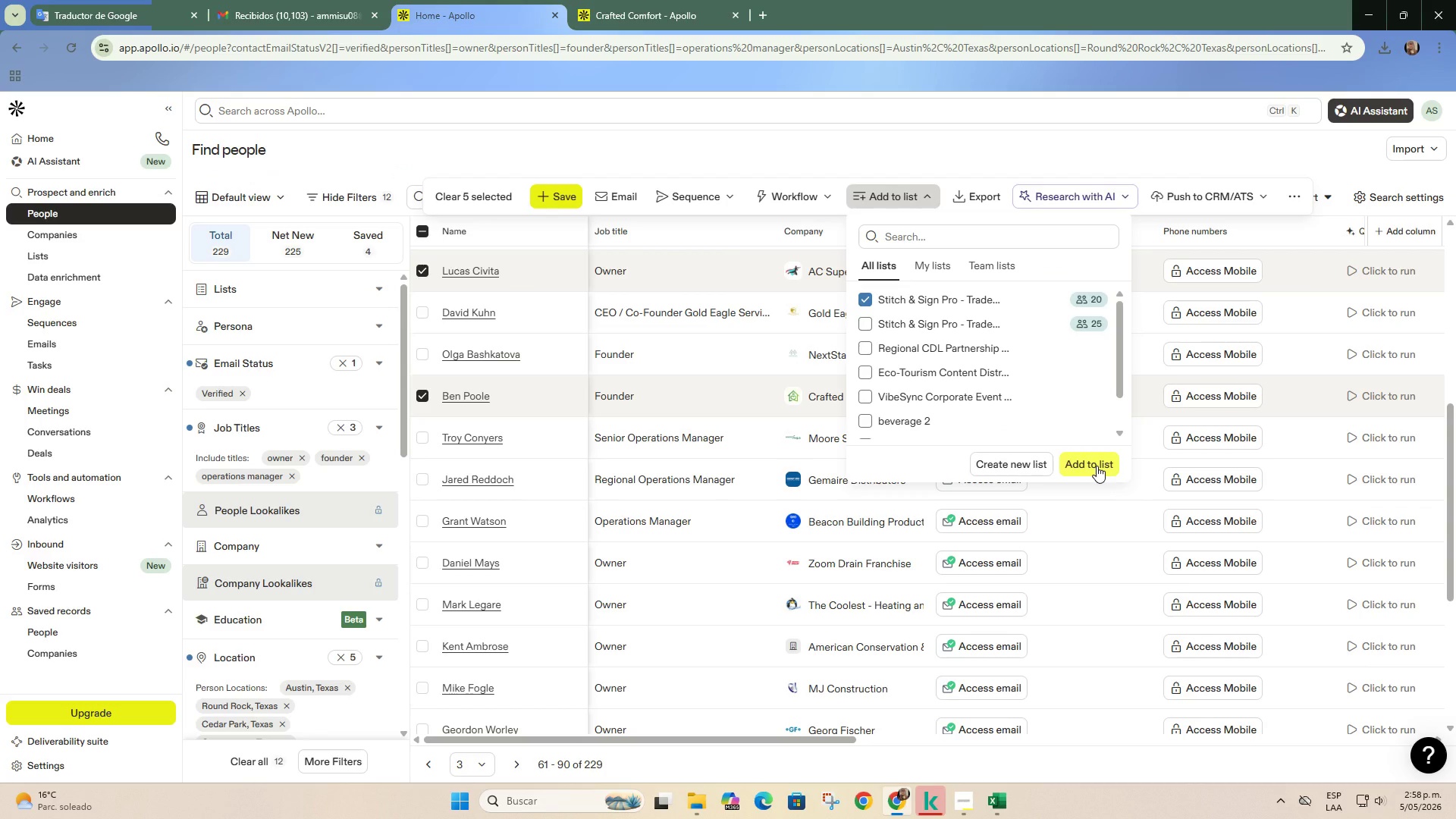 
left_click([1097, 466])
 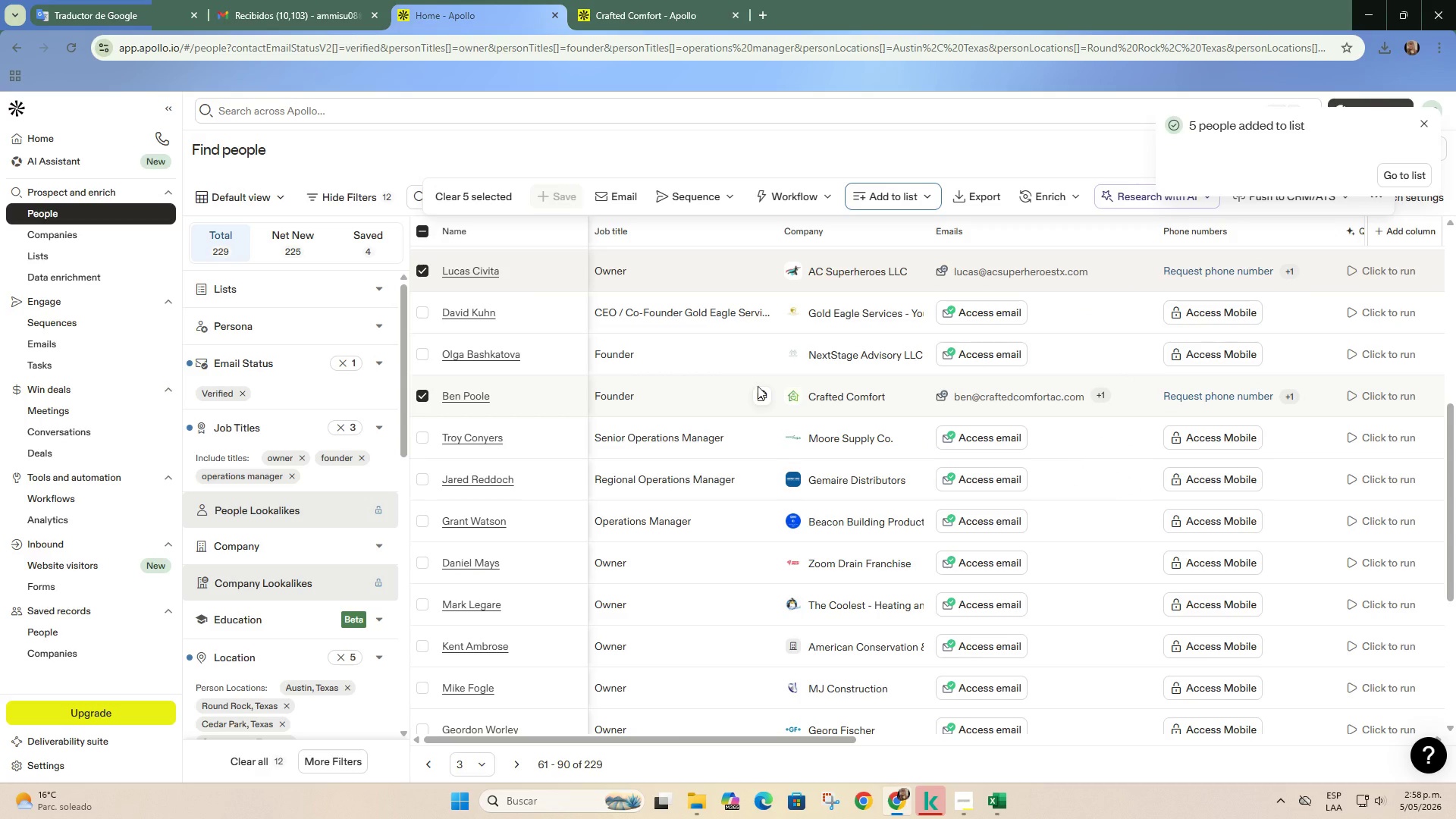 
wait(10.61)
 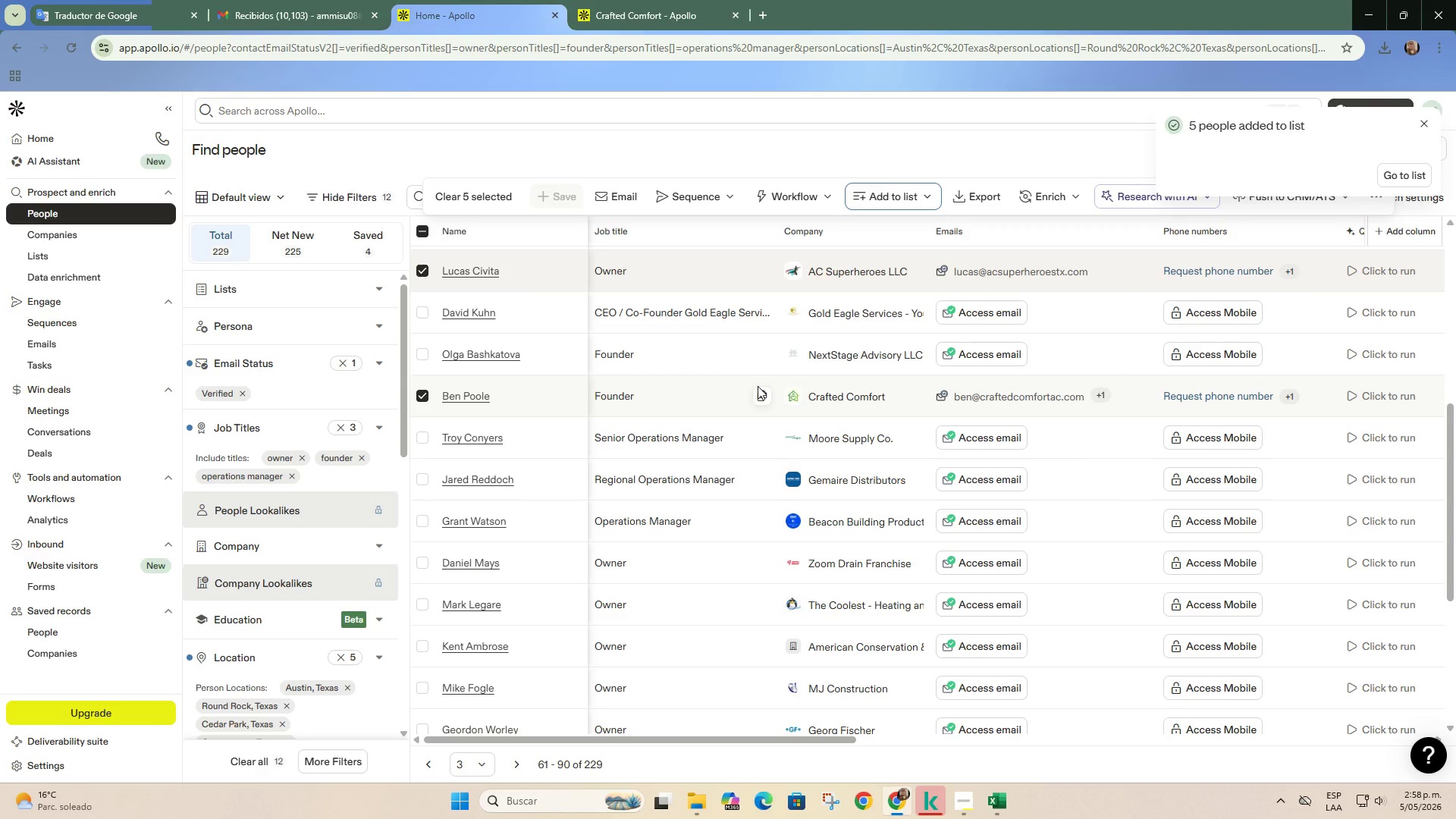 
left_click([67, 254])
 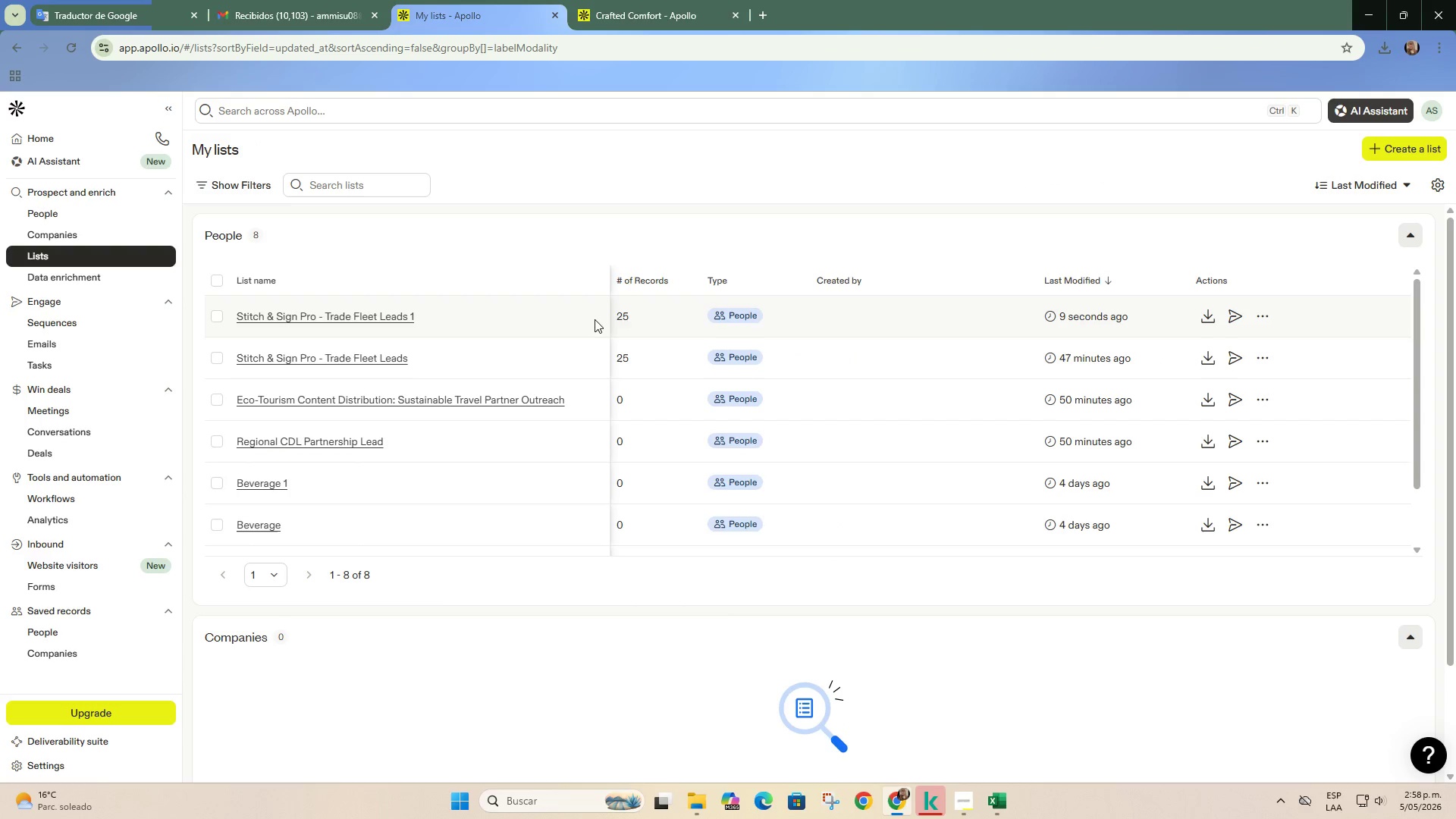 
left_click([323, 317])
 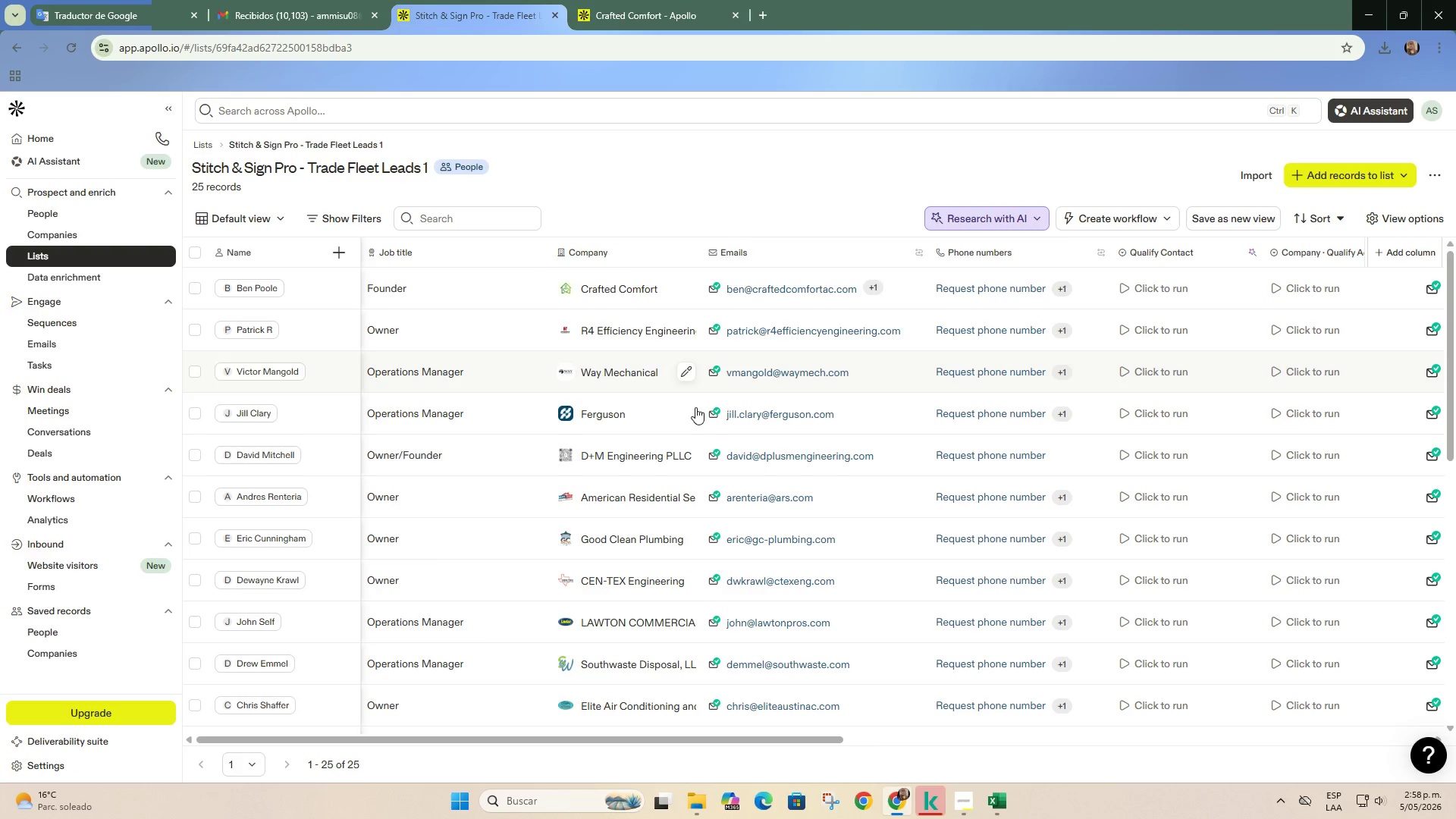 
scroll: coordinate [714, 456], scroll_direction: down, amount: 1.0
 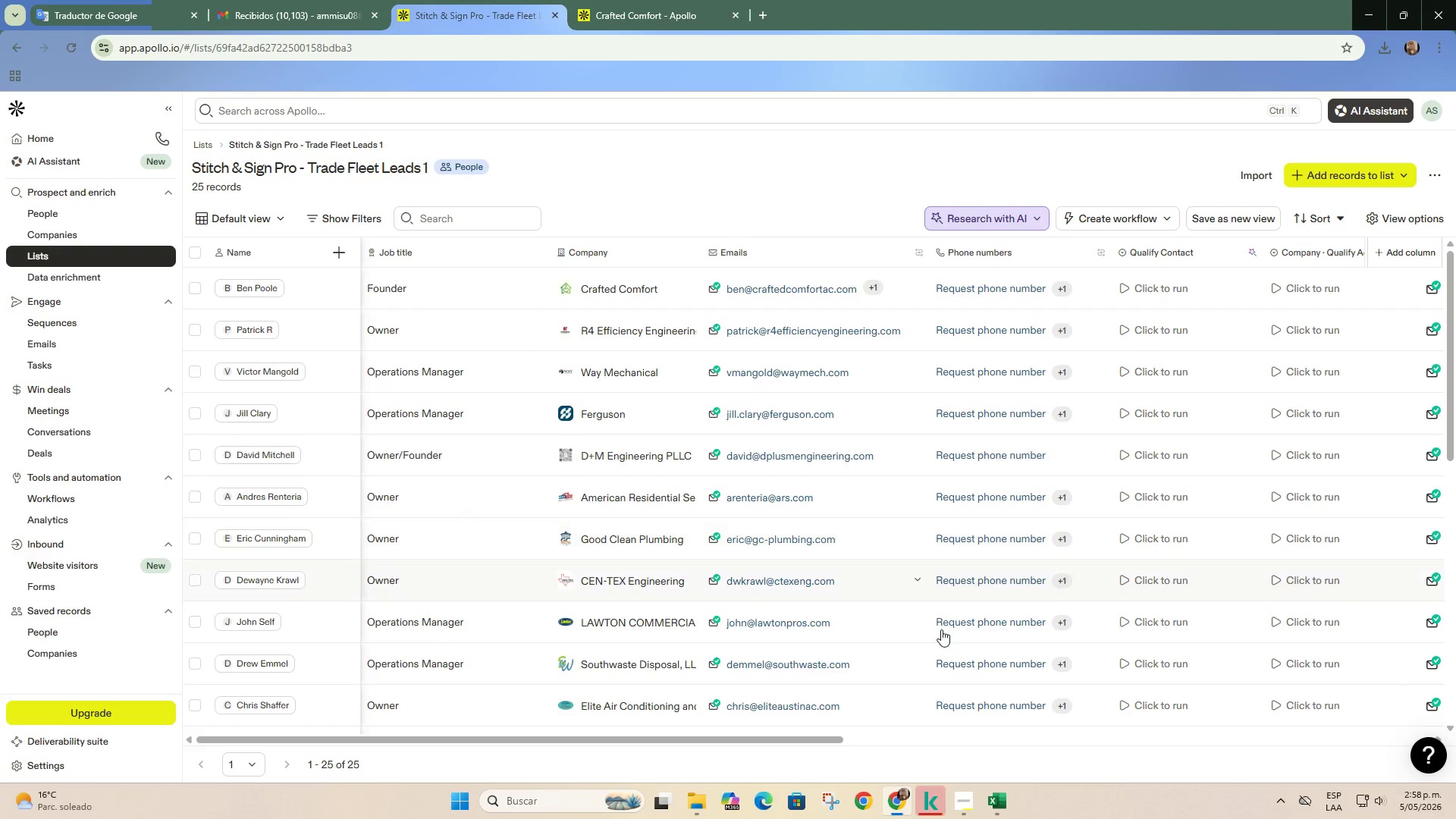 
left_click([1009, 813])
 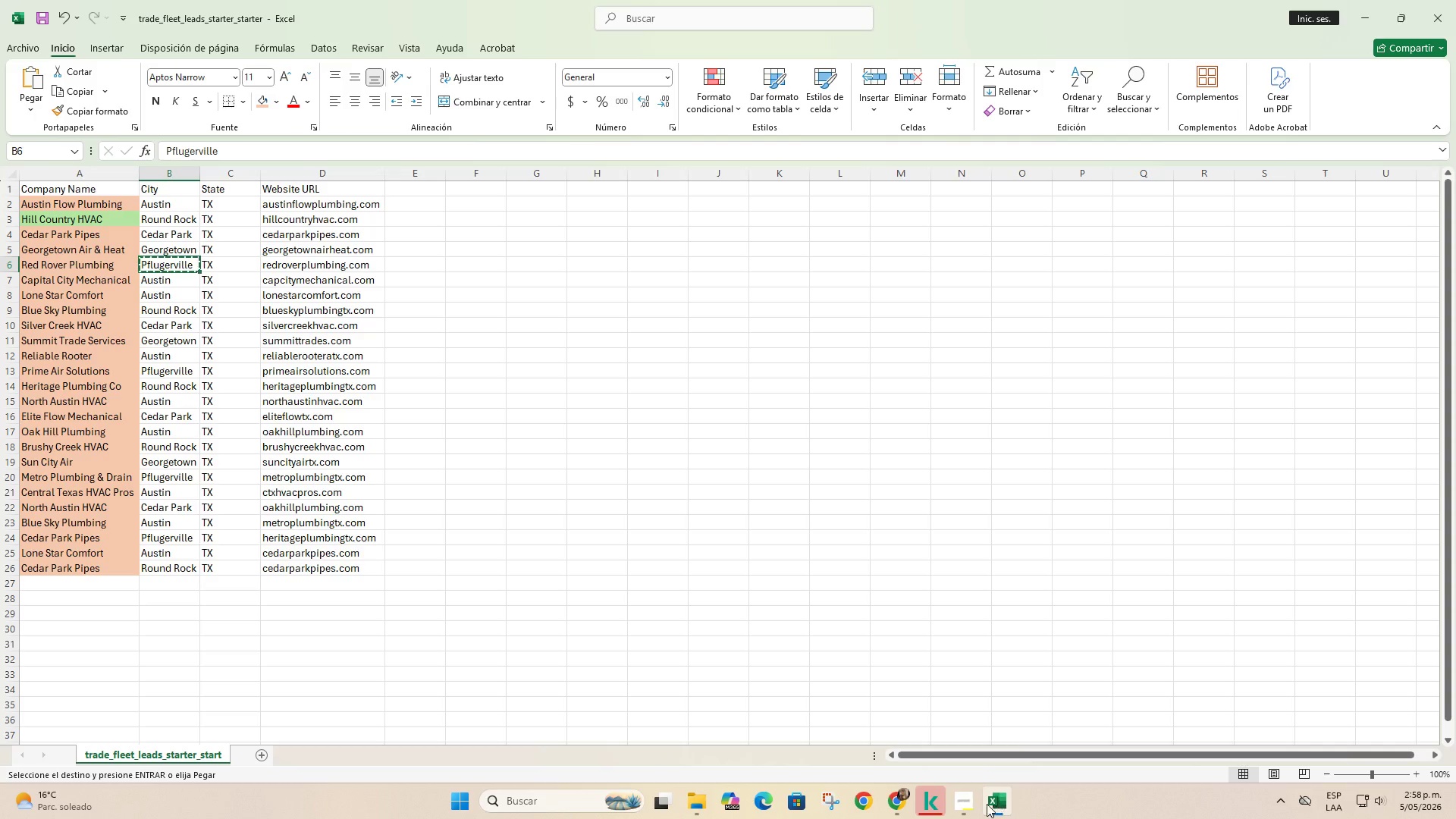 
left_click([978, 802])